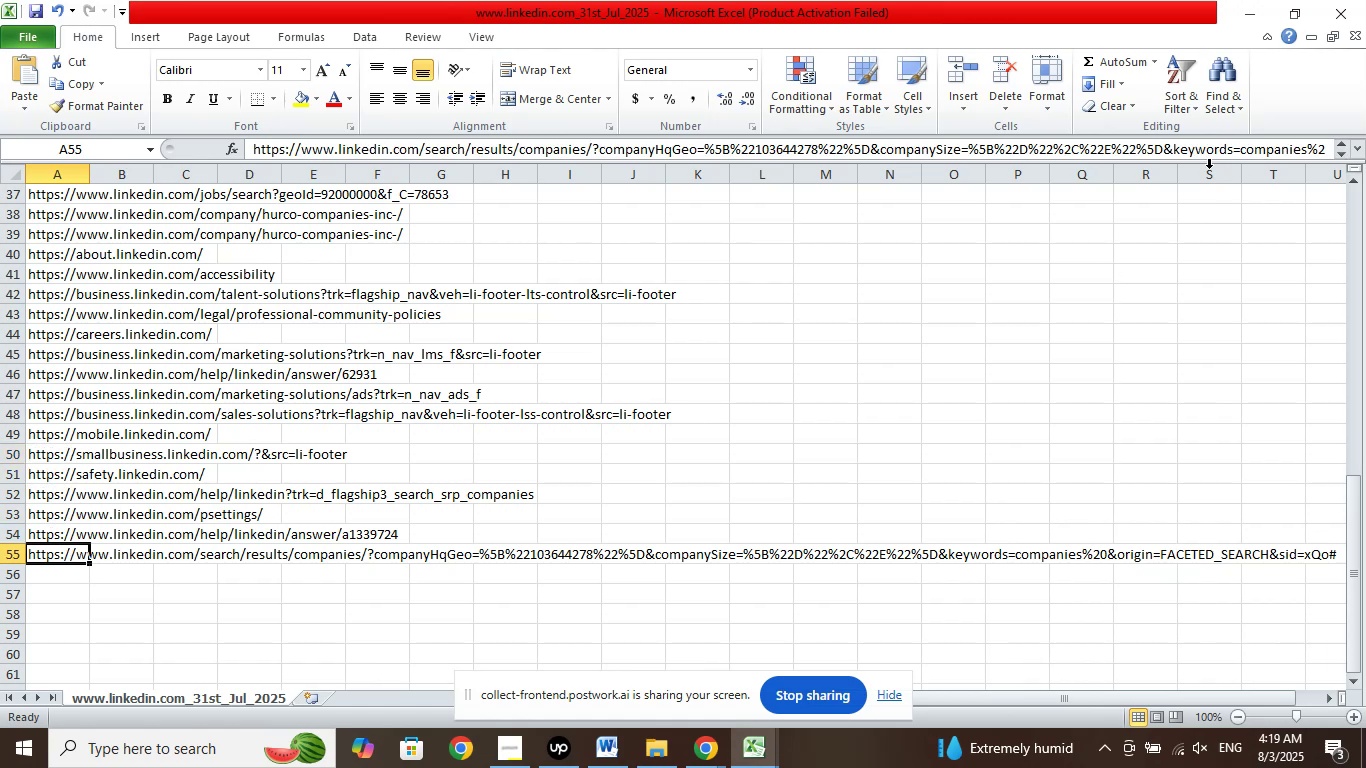 
scroll: coordinate [1091, 375], scroll_direction: up, amount: 10.0
 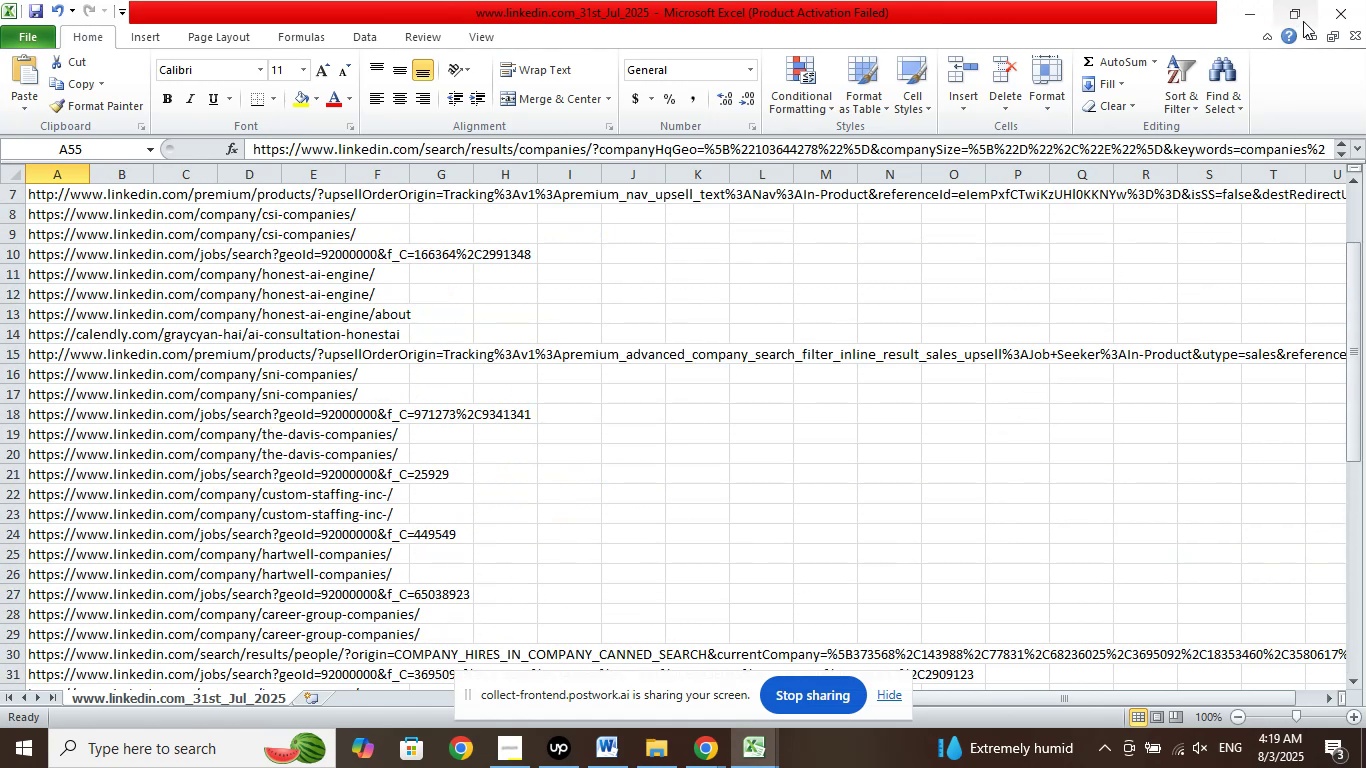 
left_click([1331, 15])
 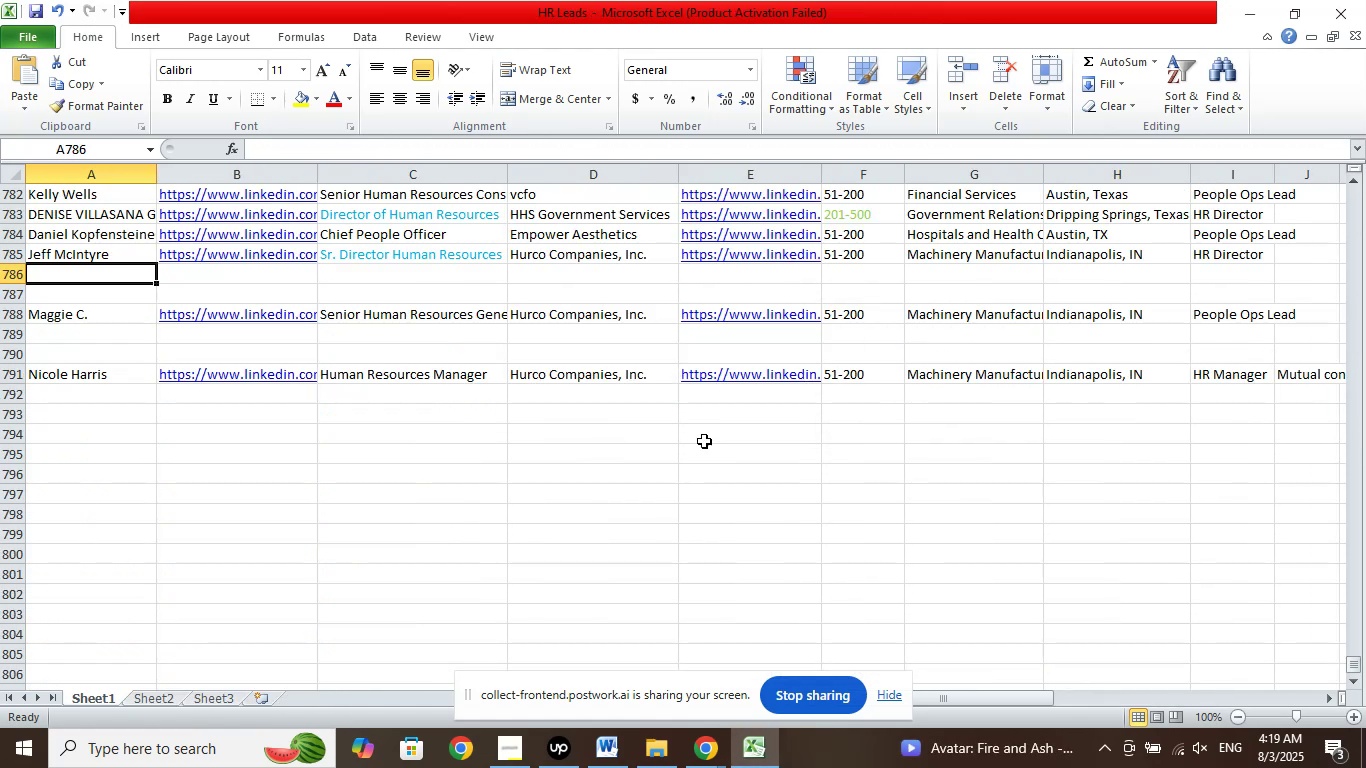 
left_click([659, 753])
 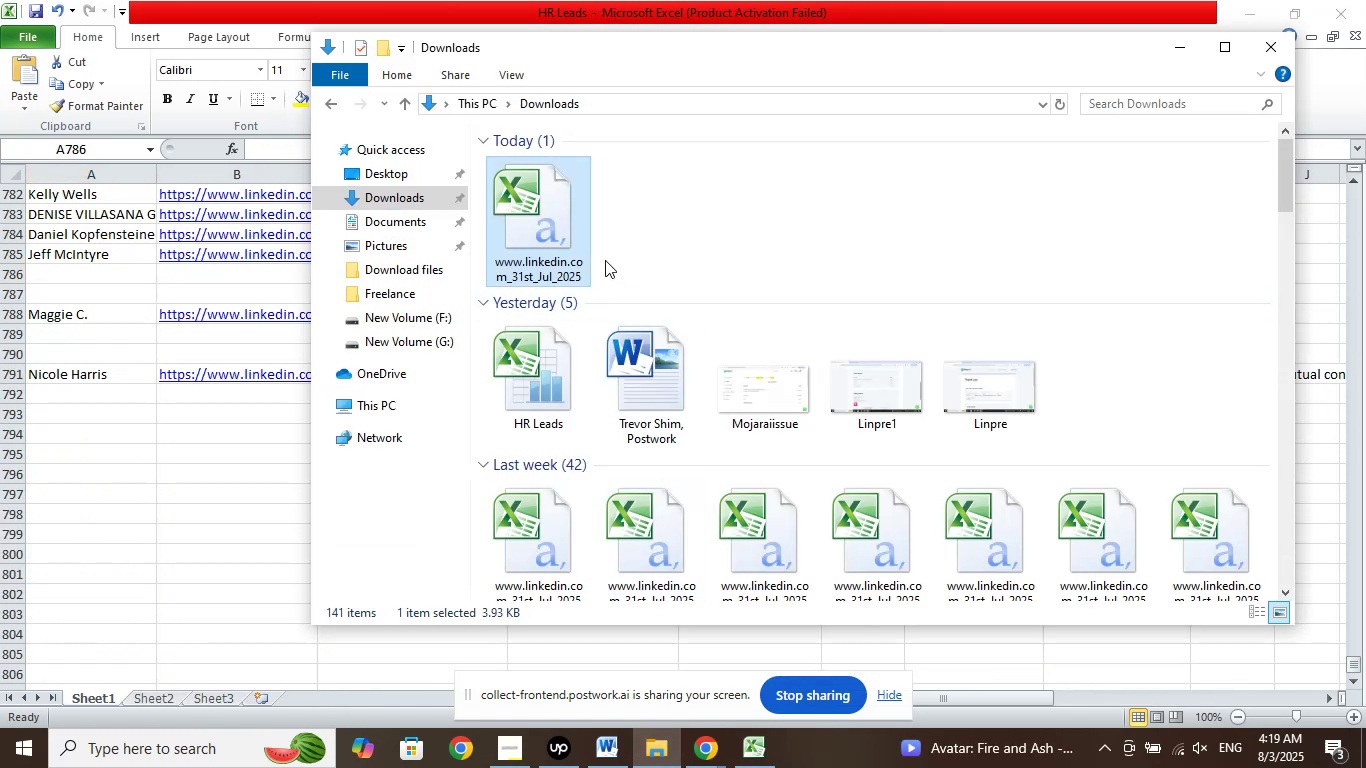 
left_click([677, 240])
 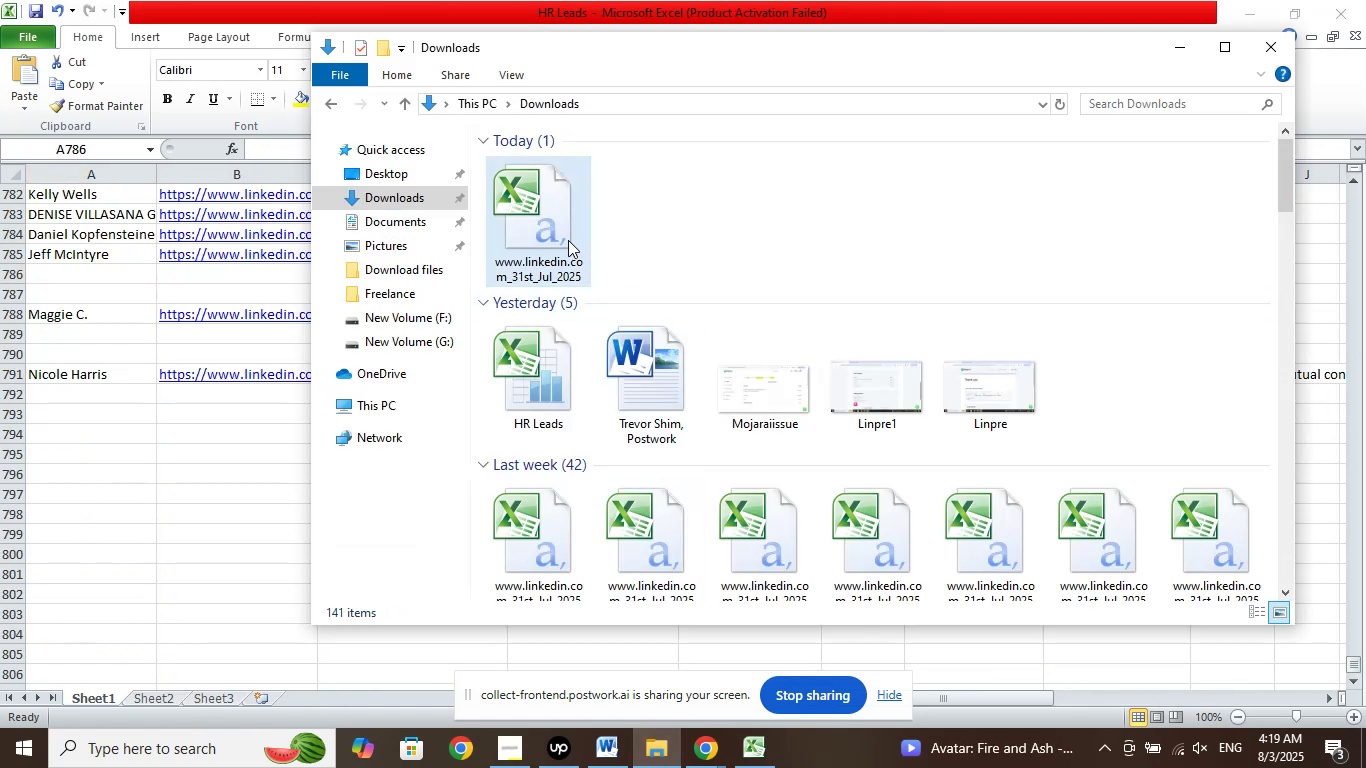 
double_click([568, 240])
 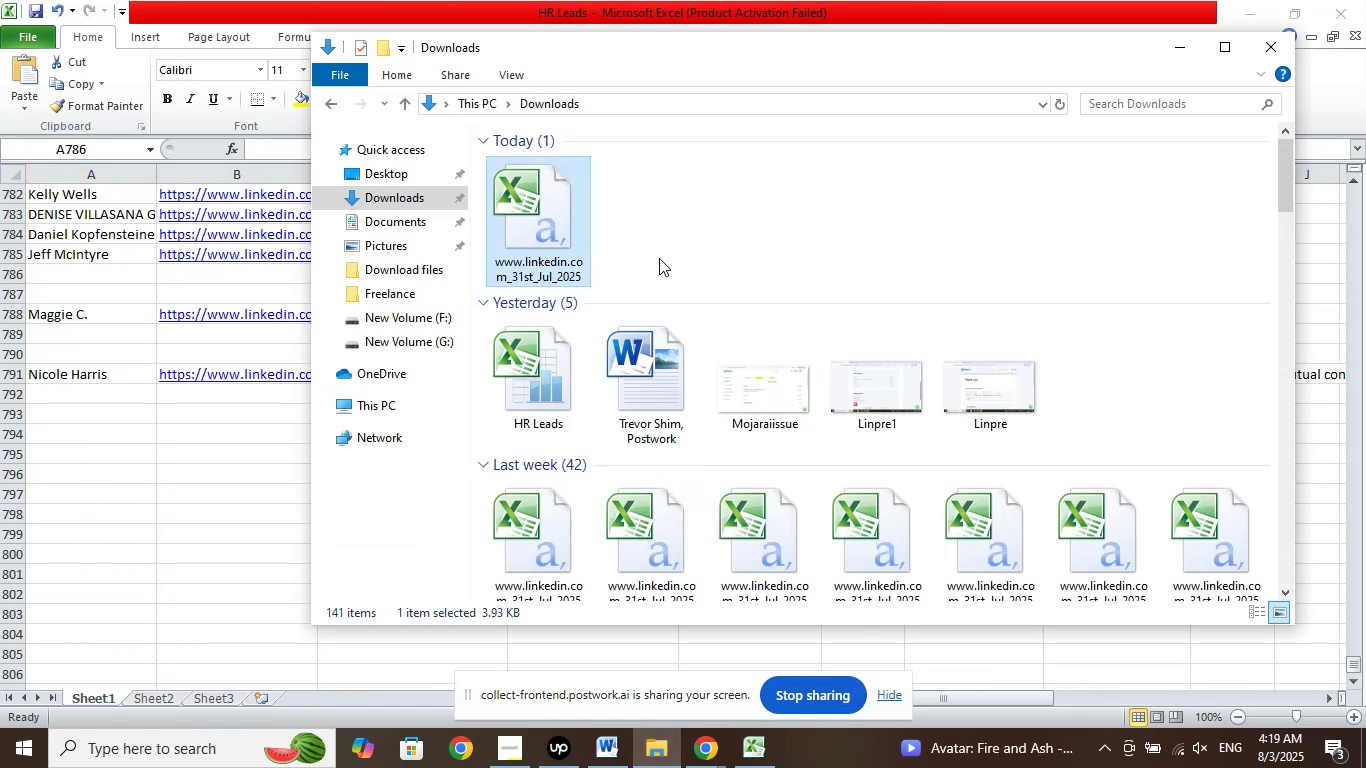 
key(Delete)
 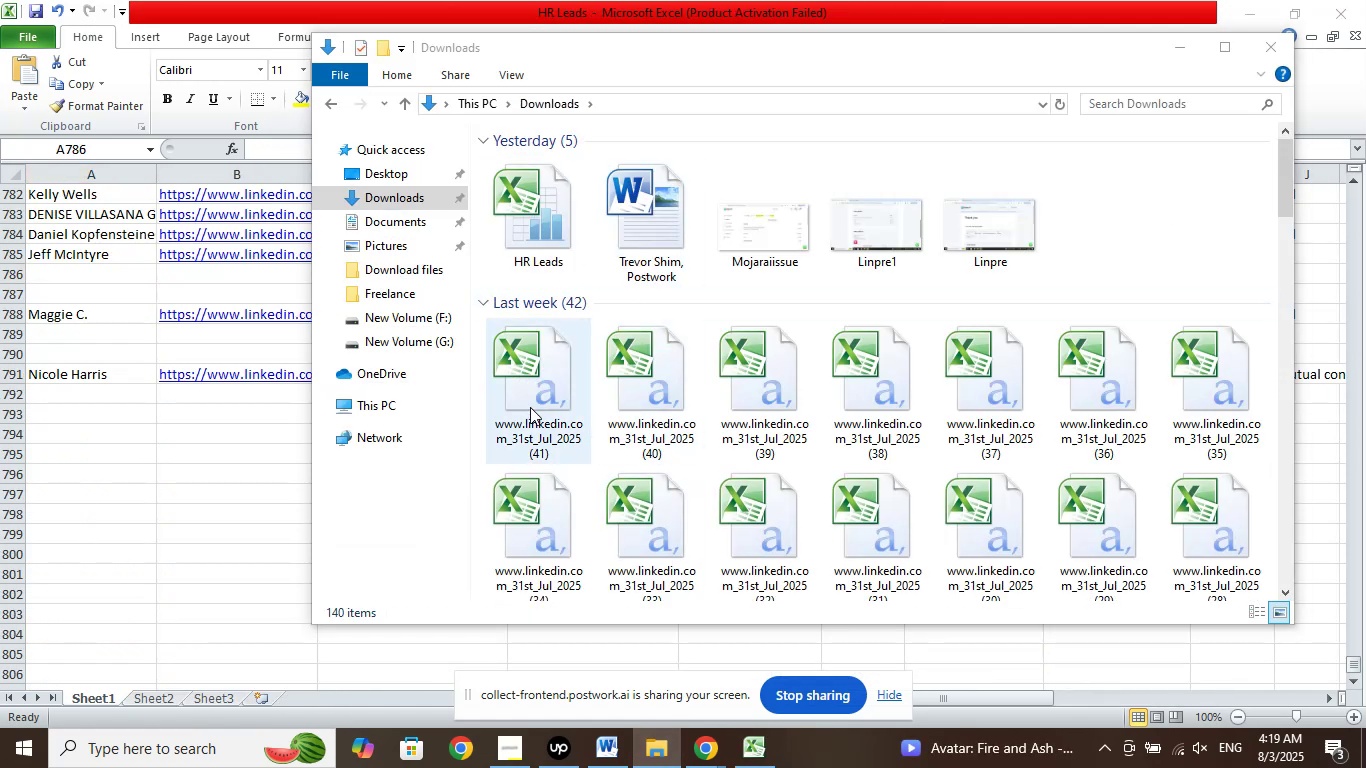 
double_click([545, 392])
 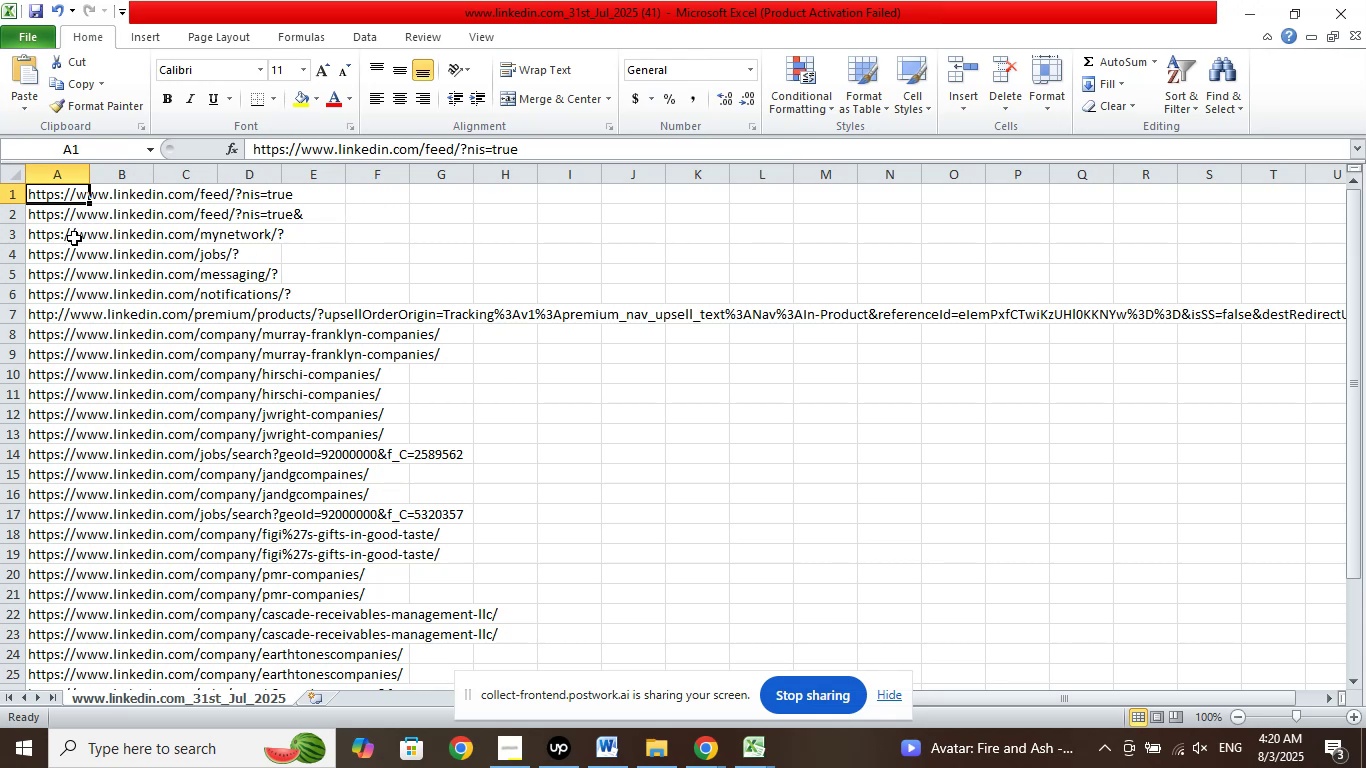 
wait(10.81)
 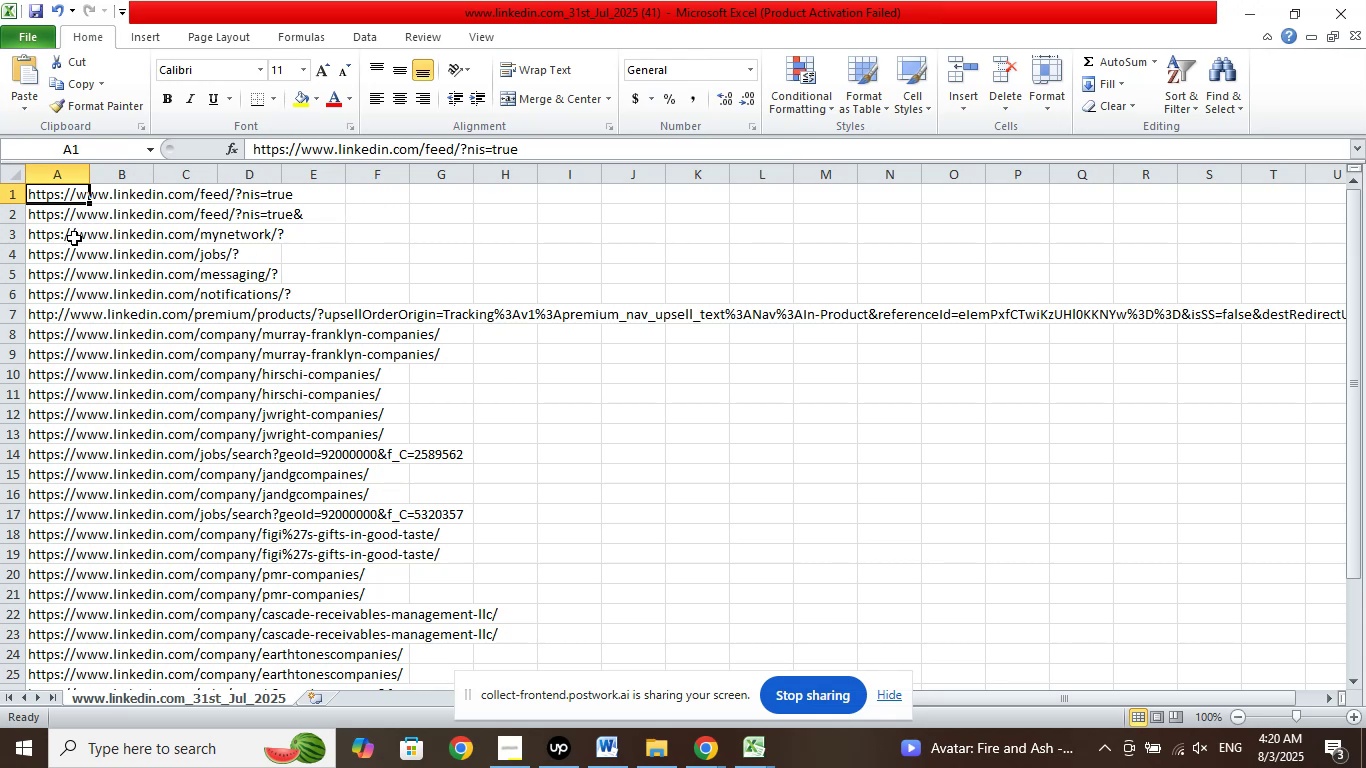 
left_click([54, 335])
 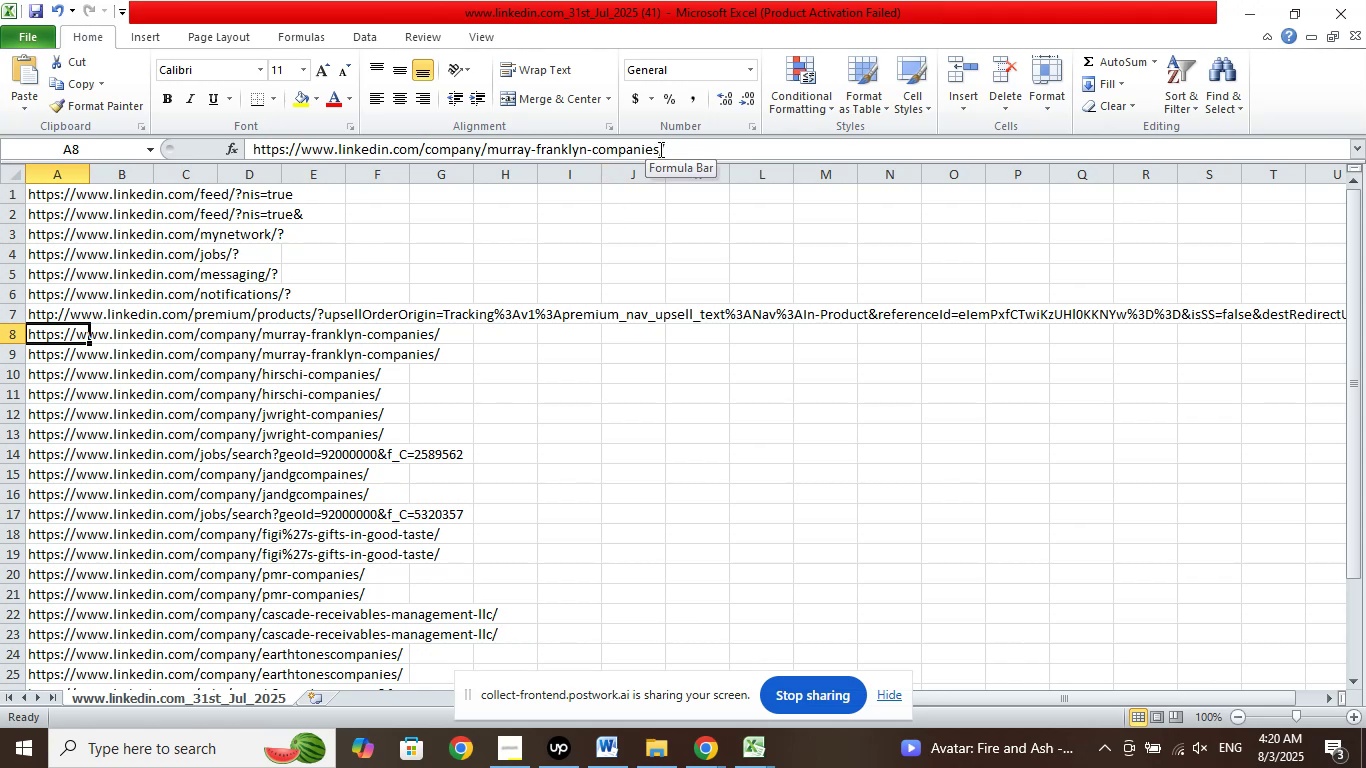 
left_click_drag(start_coordinate=[659, 152], to_coordinate=[491, 148])
 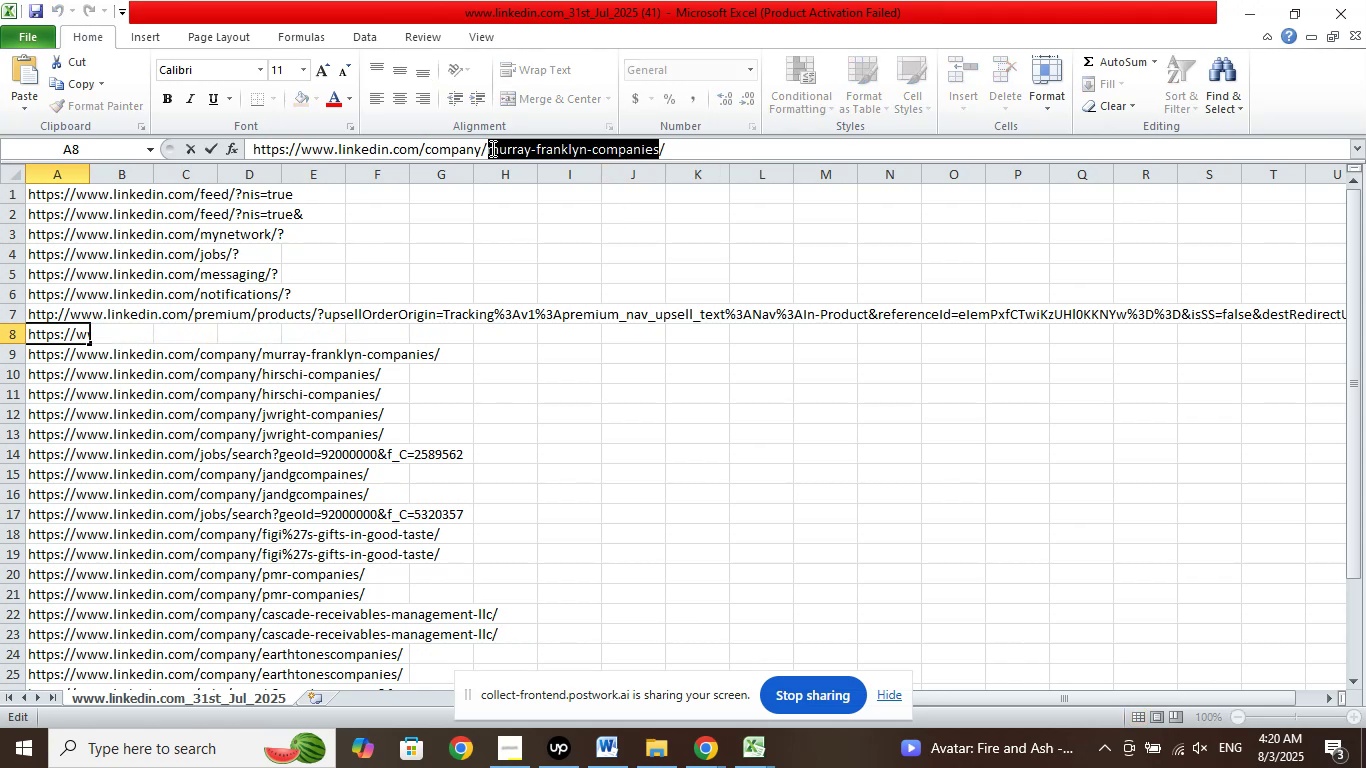 
right_click([491, 148])
 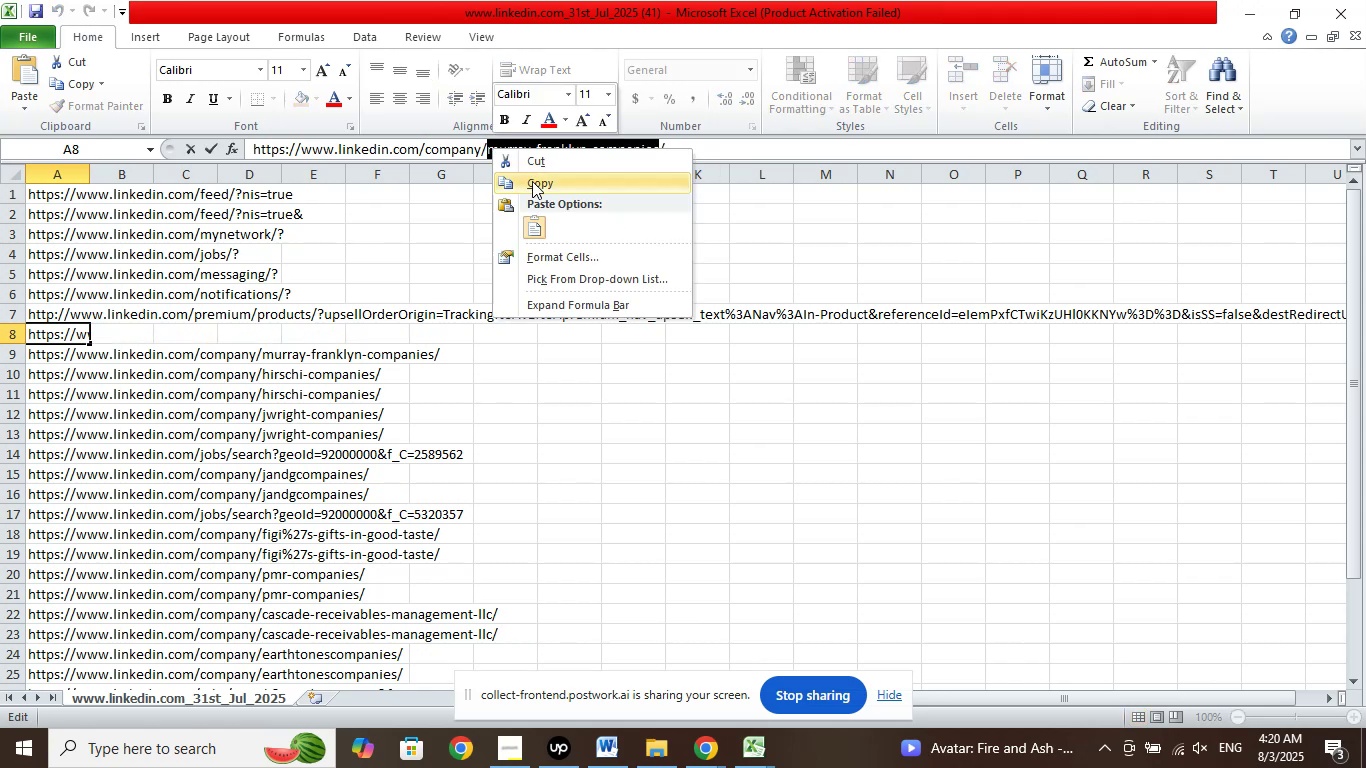 
left_click([532, 181])
 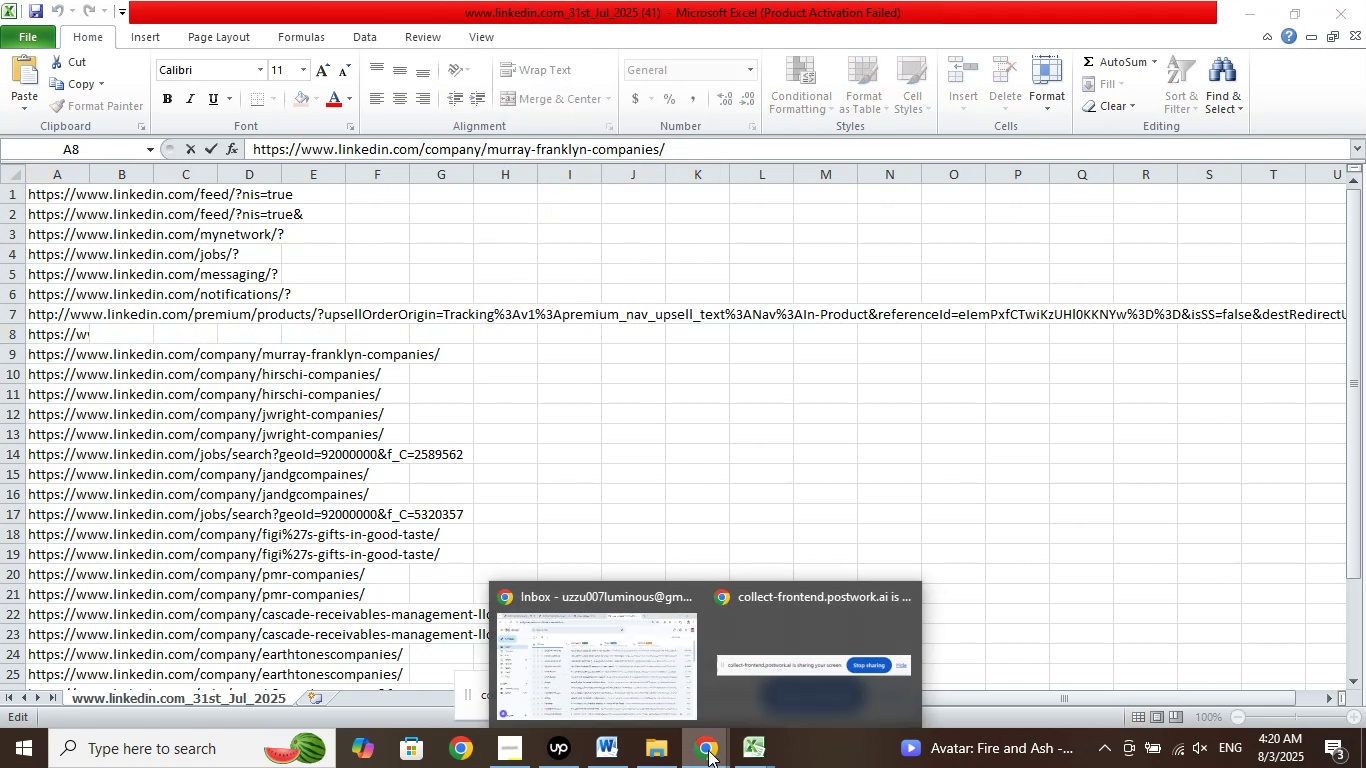 
left_click([658, 673])
 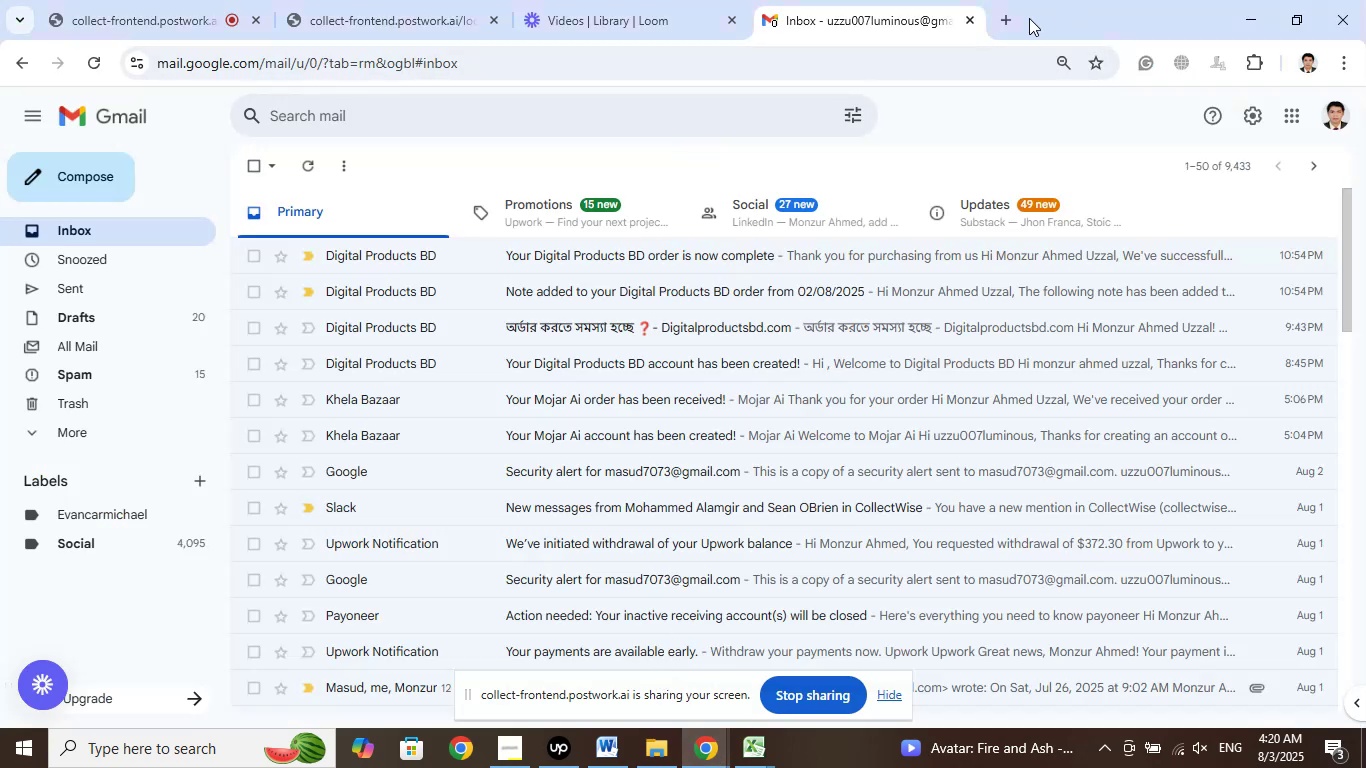 
left_click([1010, 15])
 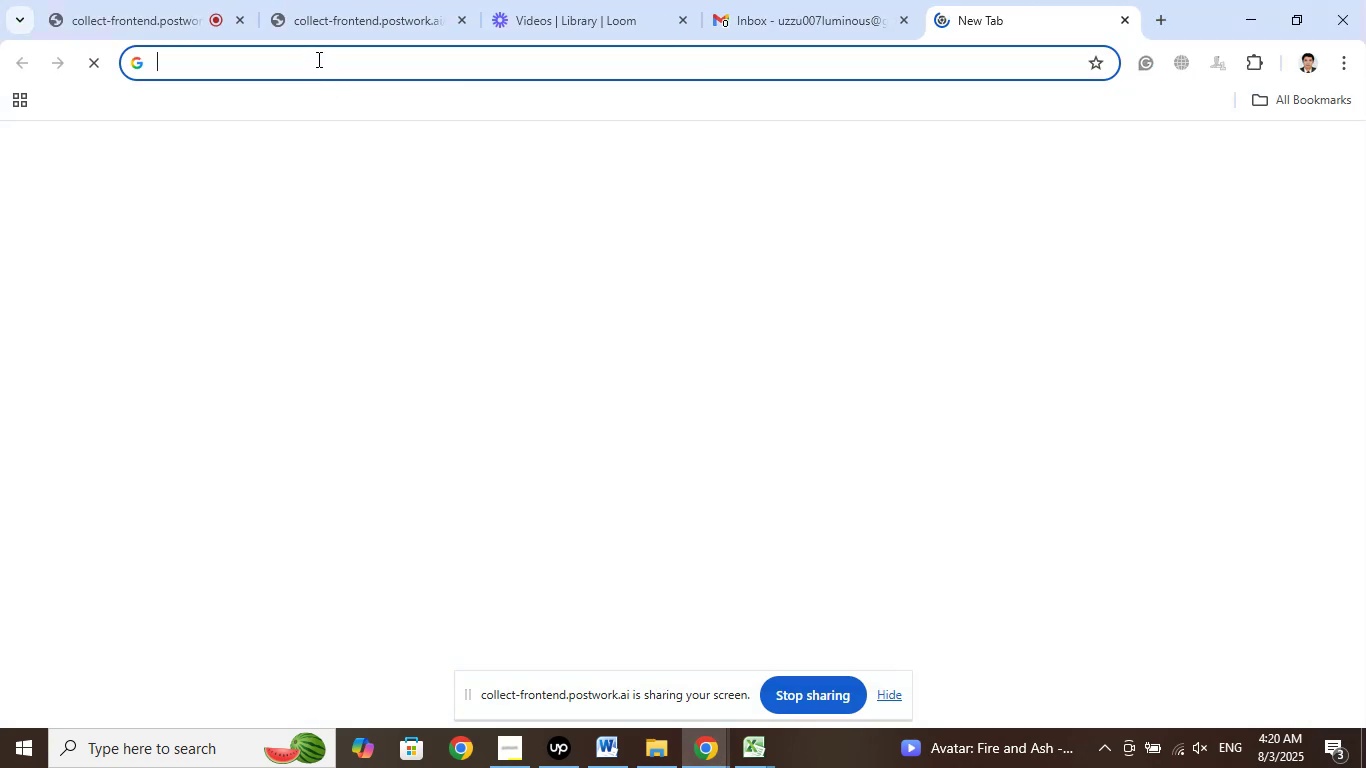 
right_click([317, 58])
 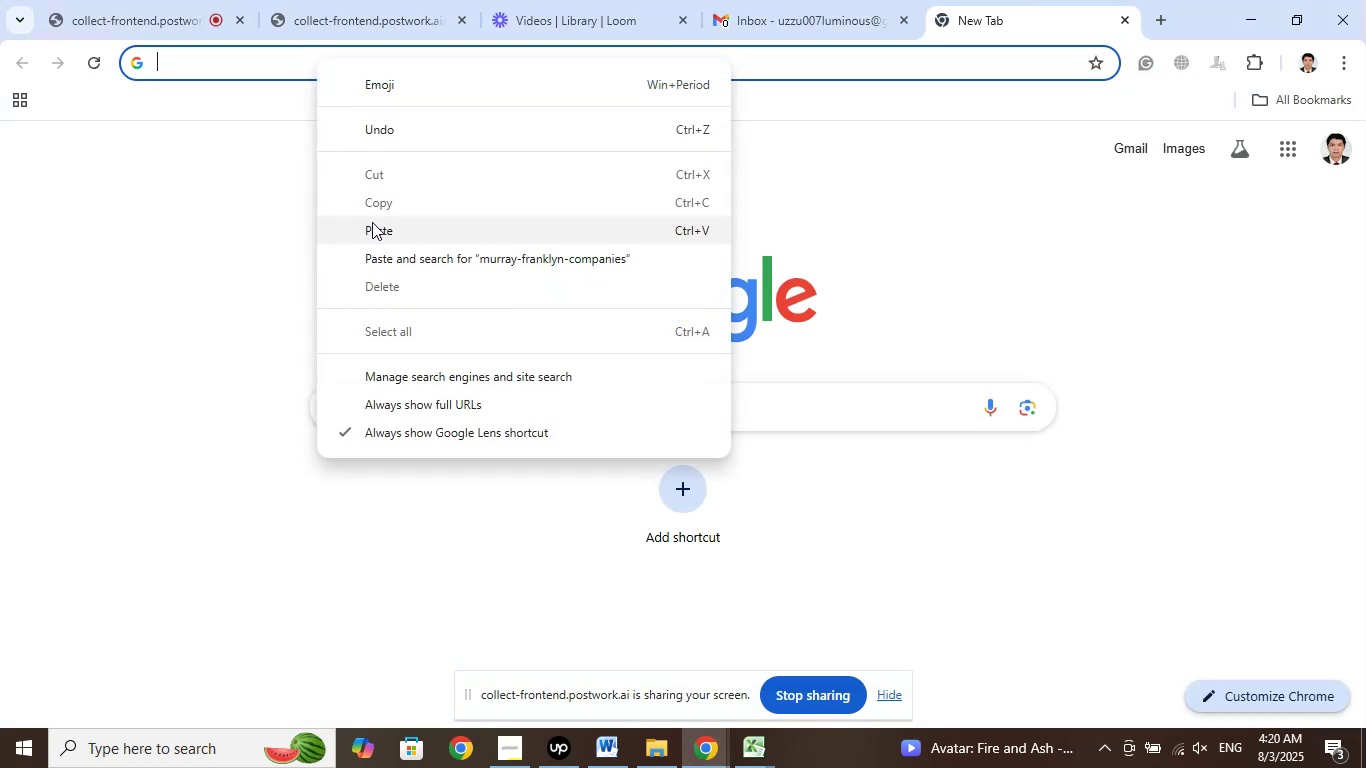 
left_click([372, 222])
 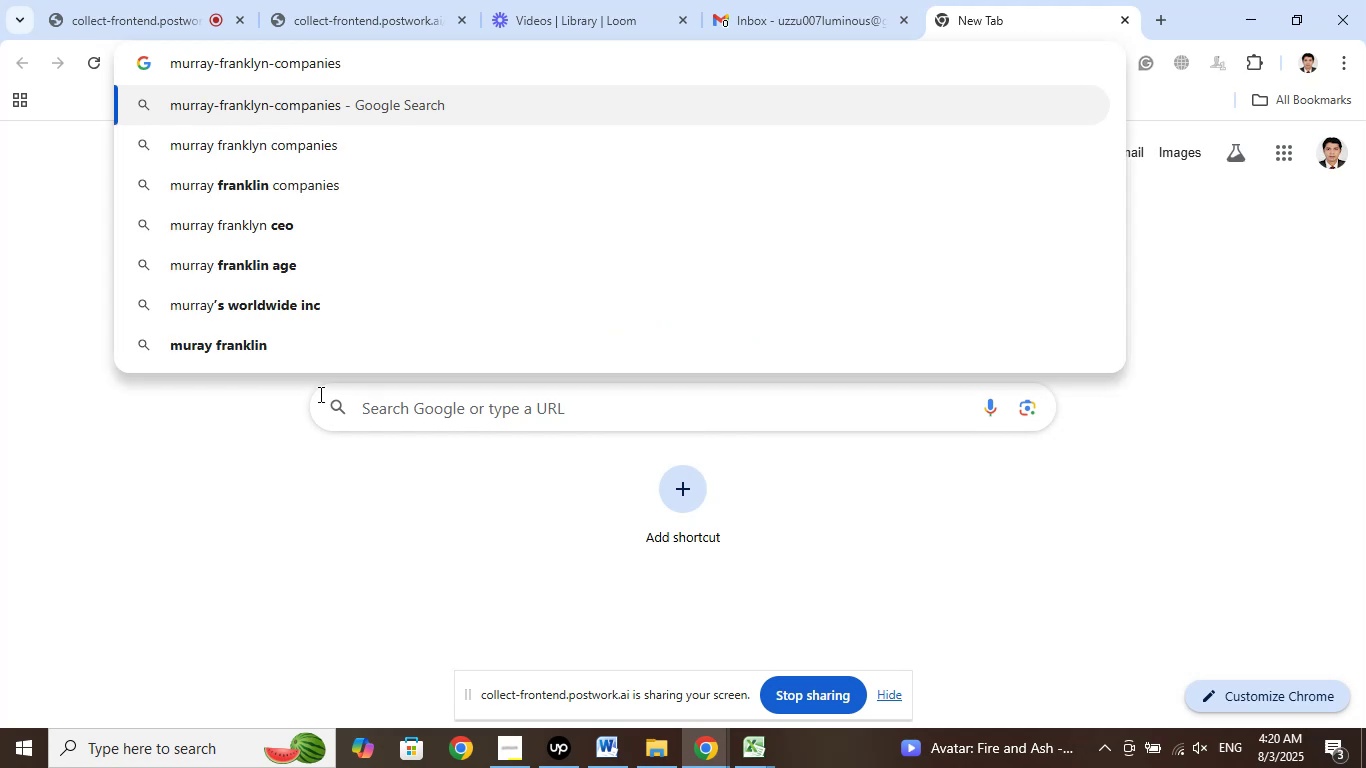 
type( human)
 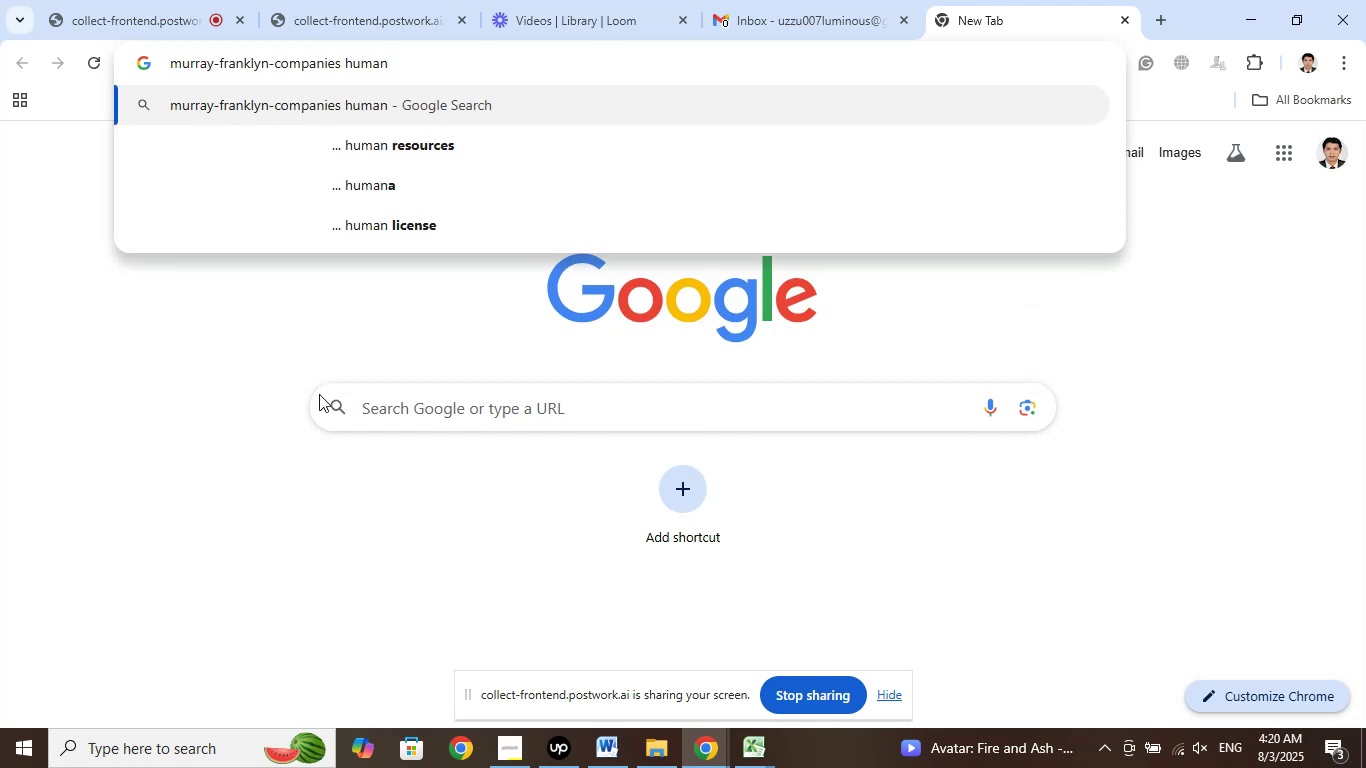 
key(ArrowDown)
 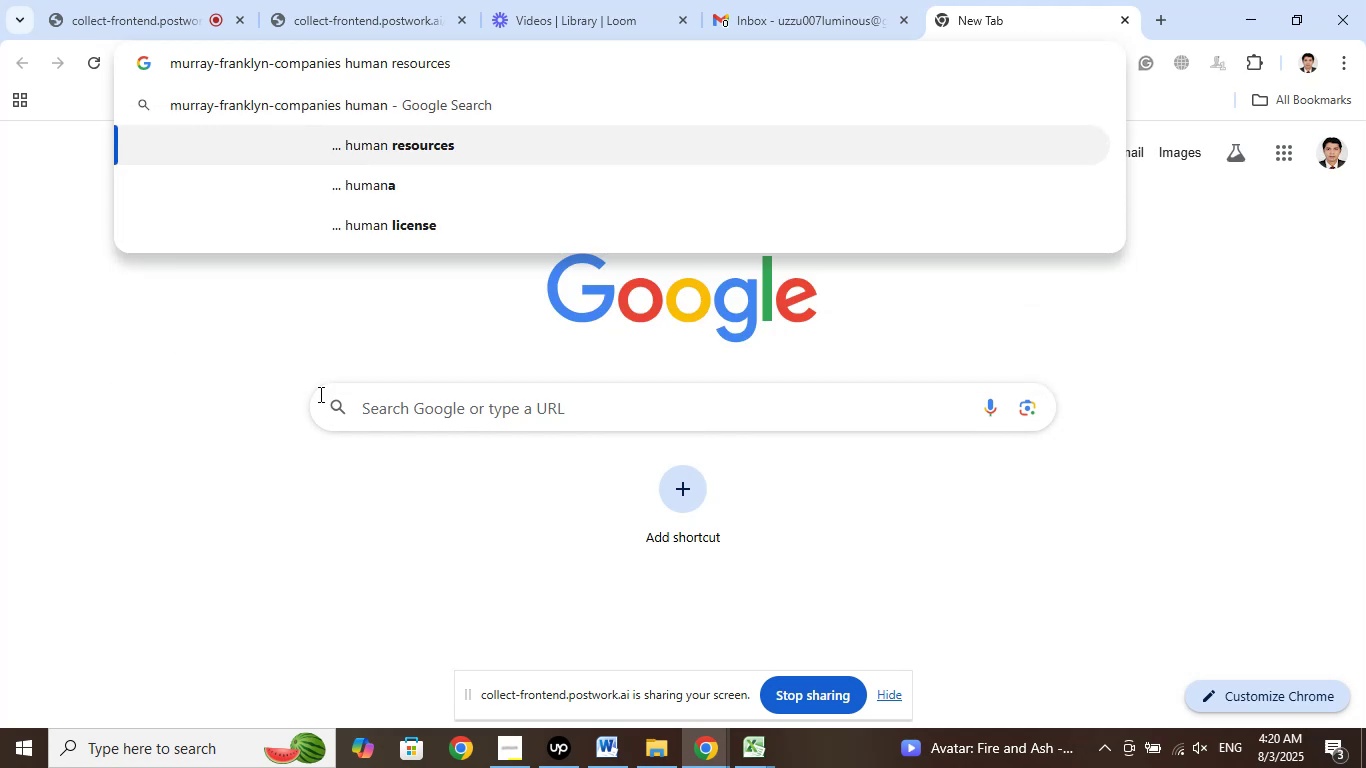 
key(Enter)
 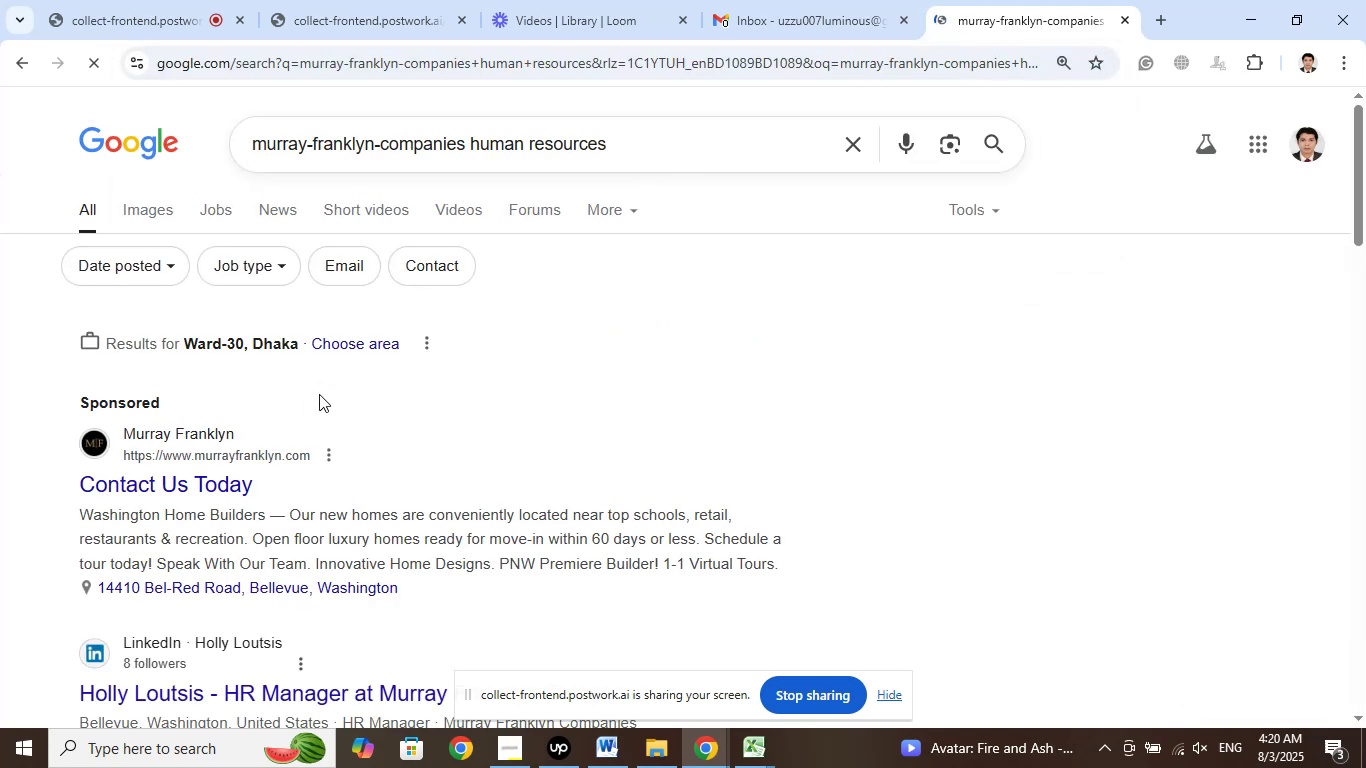 
scroll: coordinate [462, 356], scroll_direction: down, amount: 3.0
 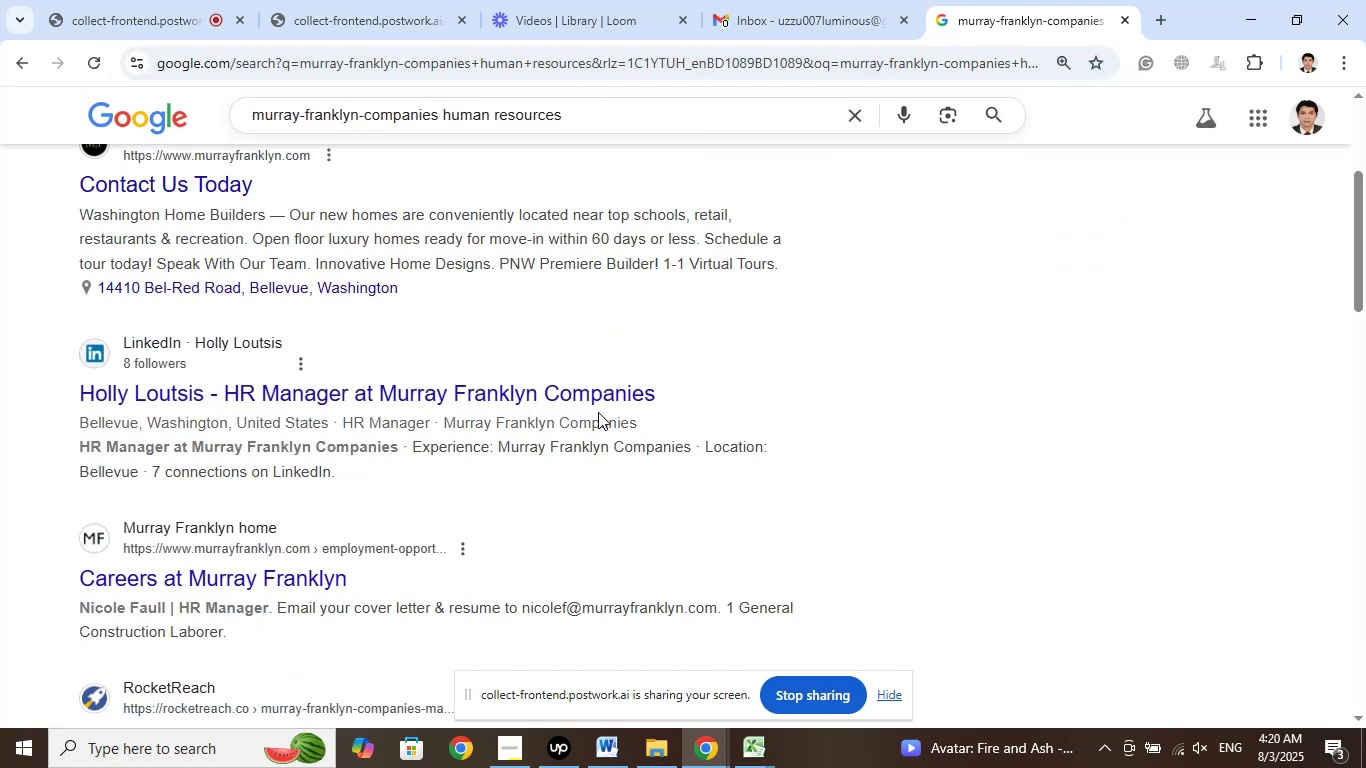 
right_click([559, 396])
 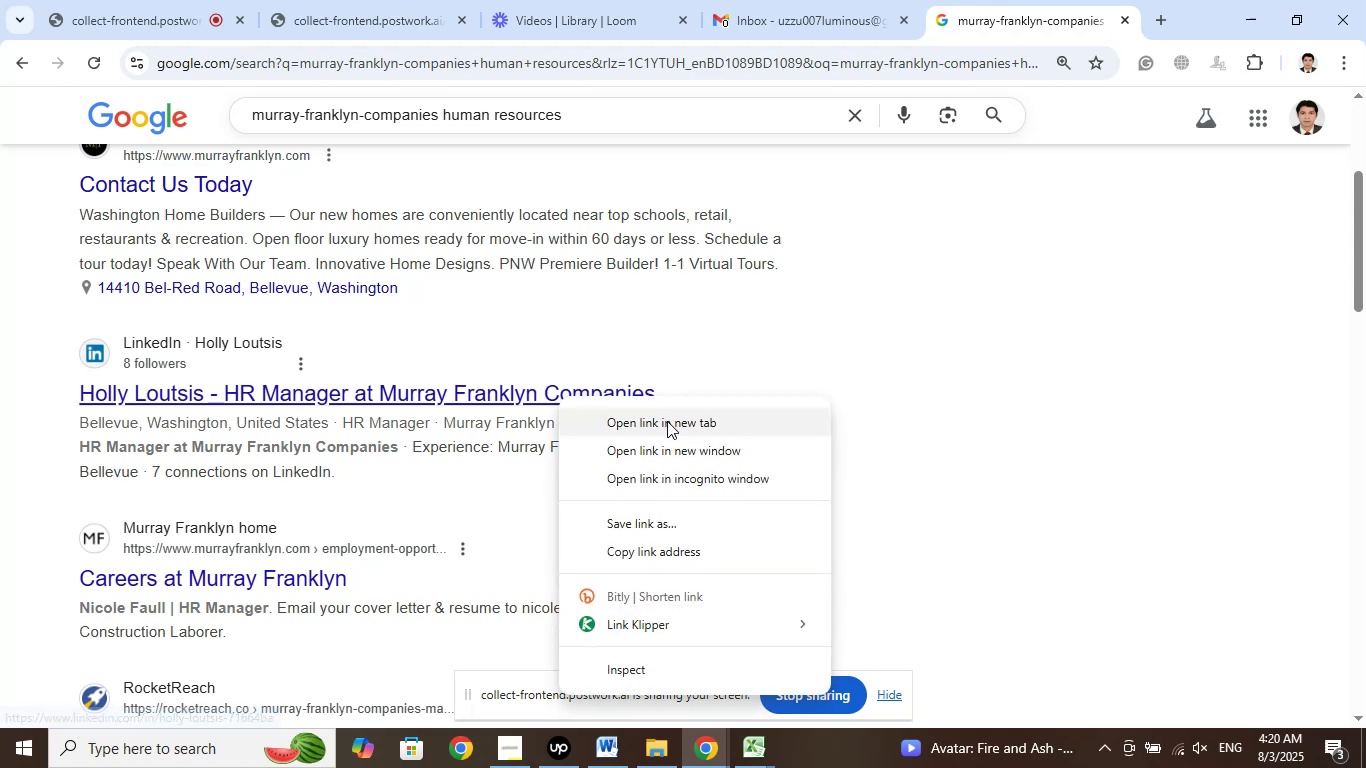 
left_click([667, 421])
 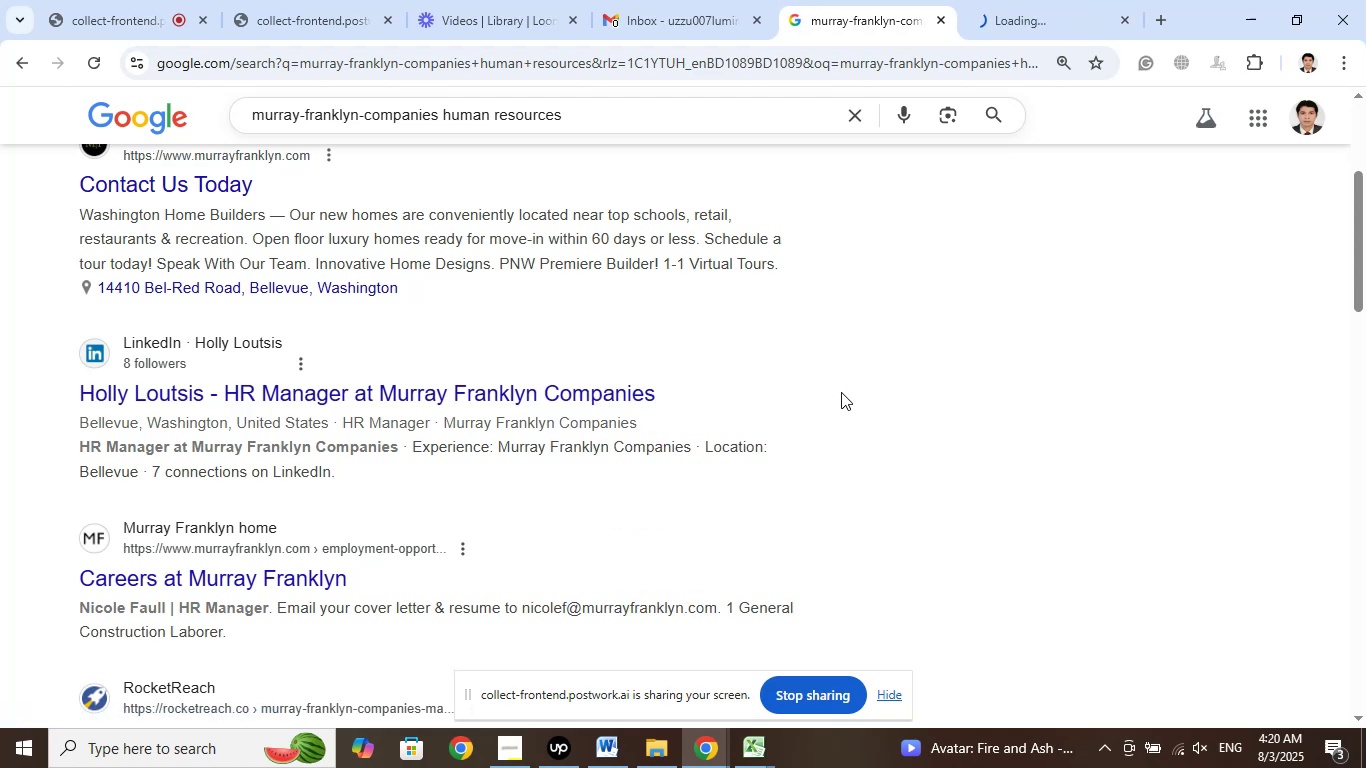 
scroll: coordinate [930, 335], scroll_direction: down, amount: 2.0
 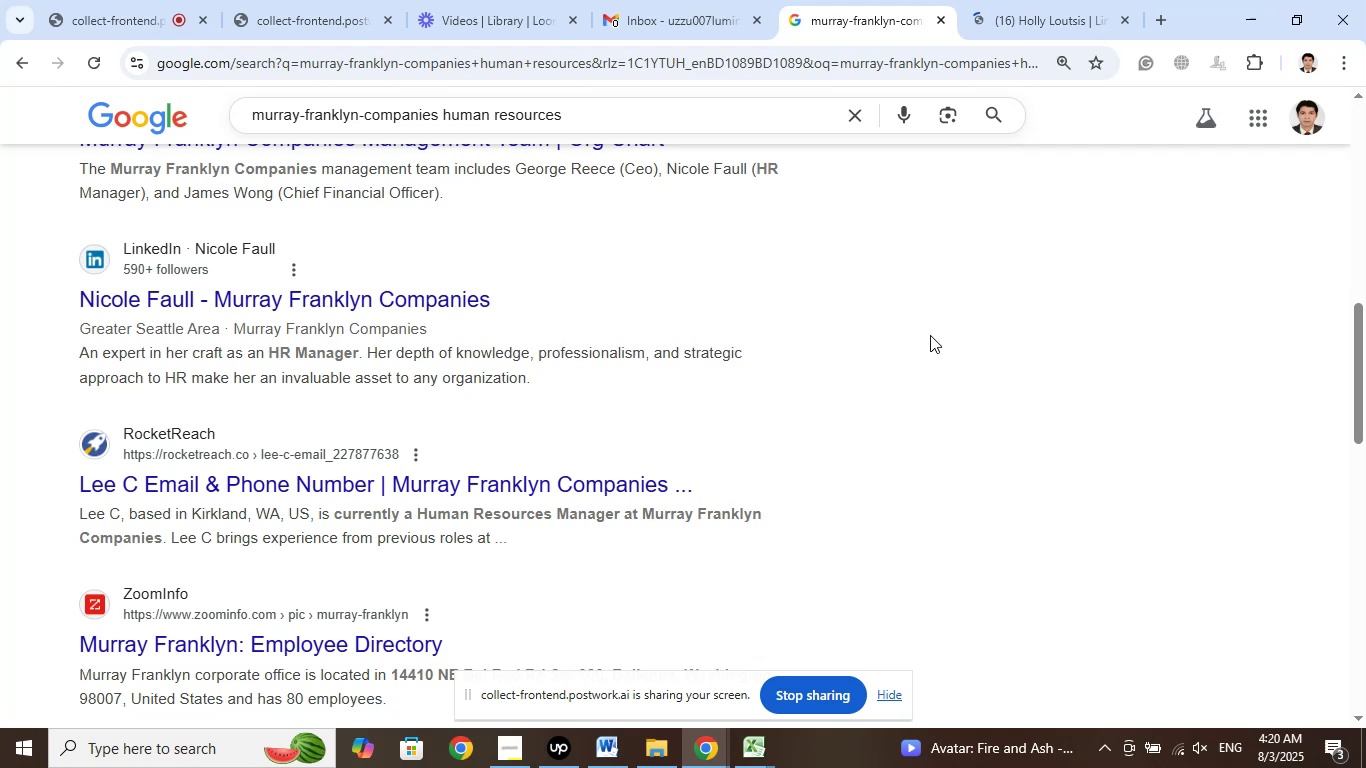 
wait(6.57)
 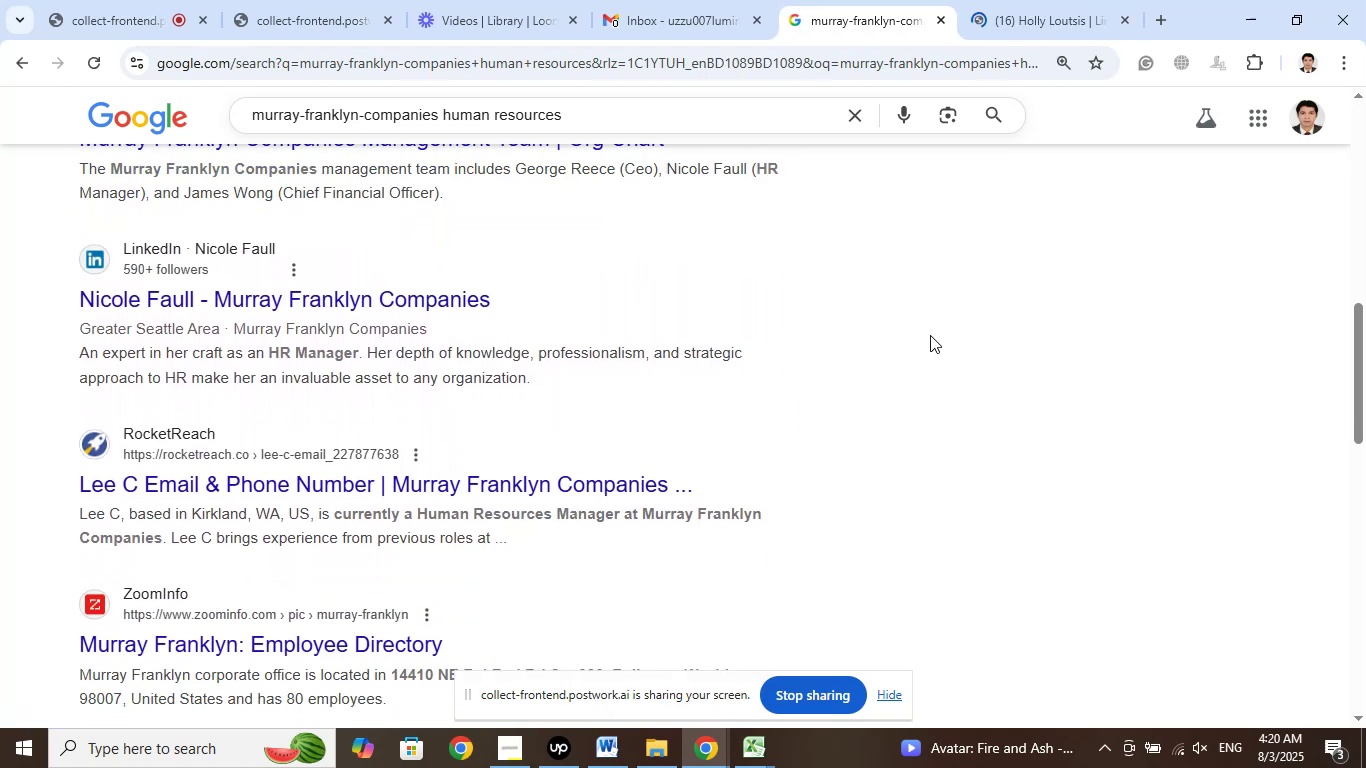 
left_click([1071, 0])
 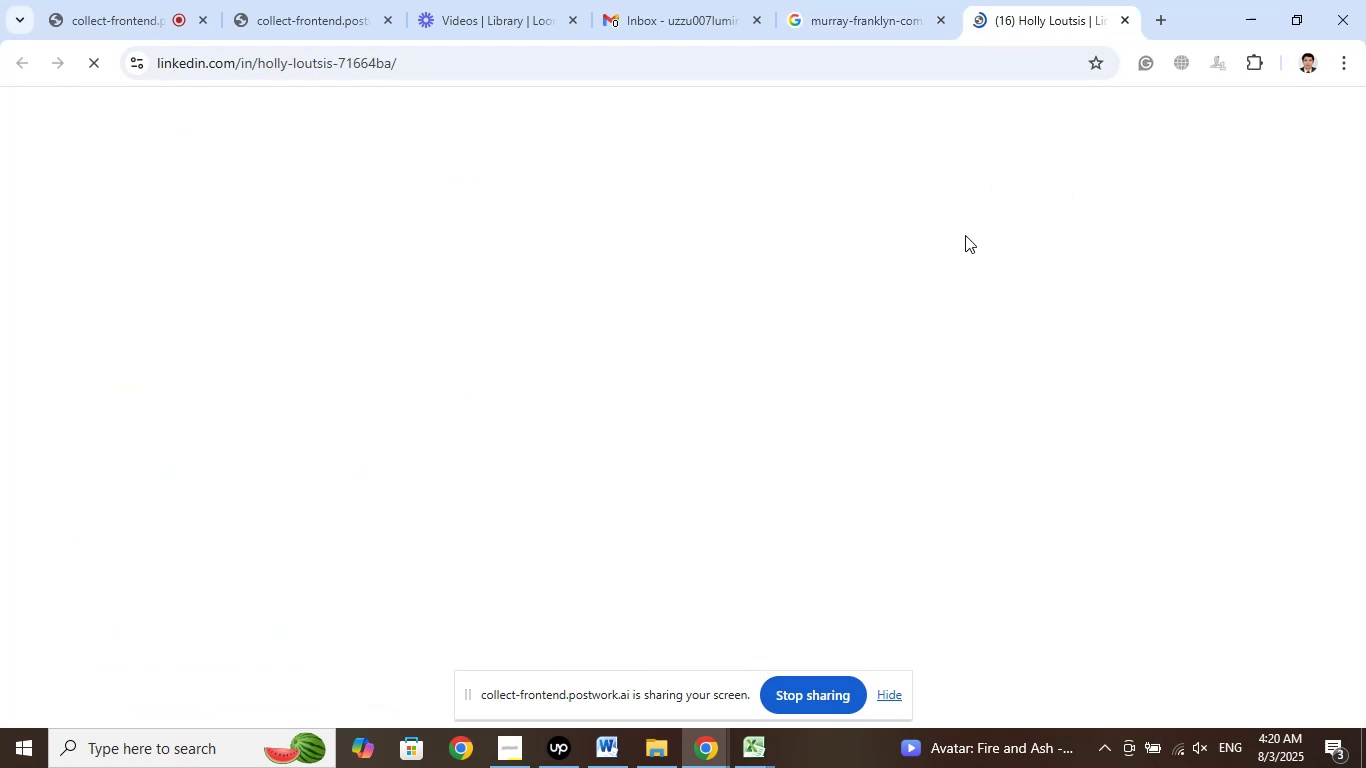 
mouse_move([911, 308])
 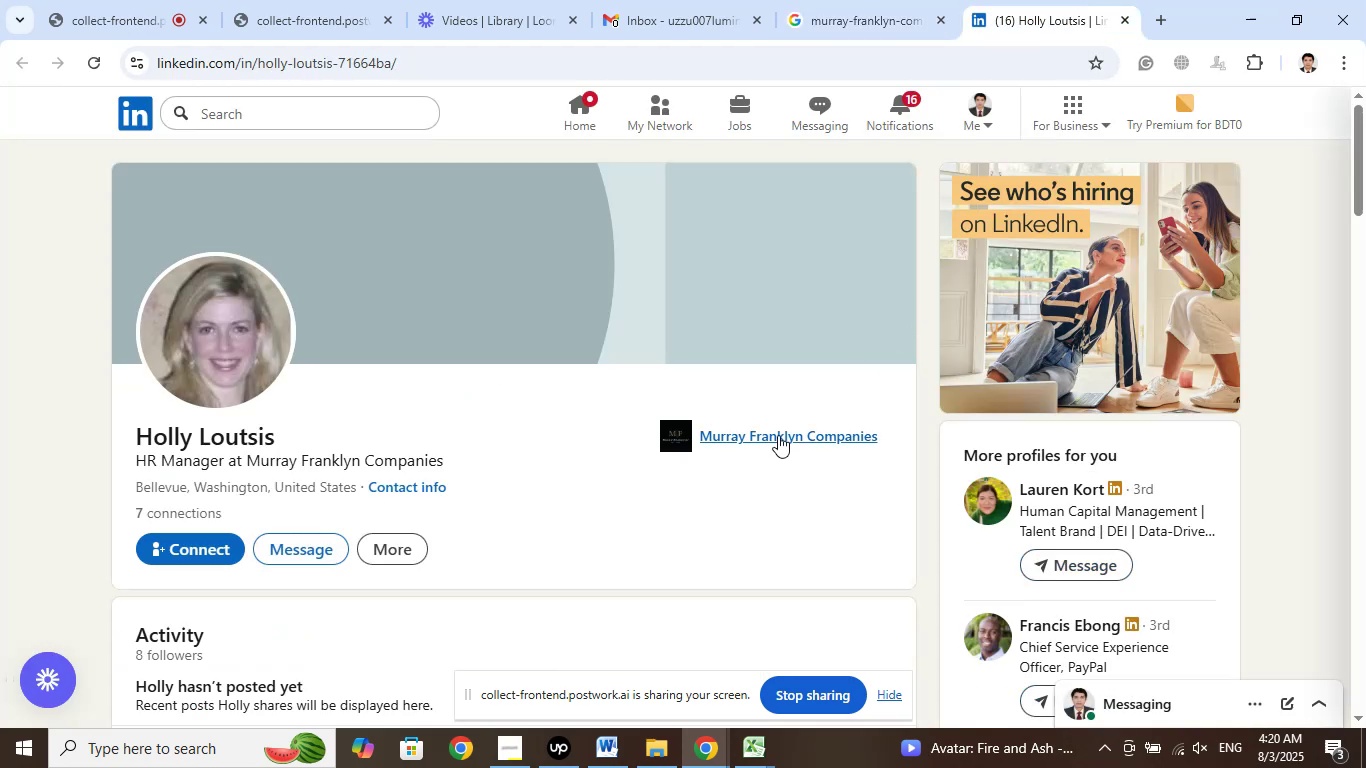 
left_click([778, 435])
 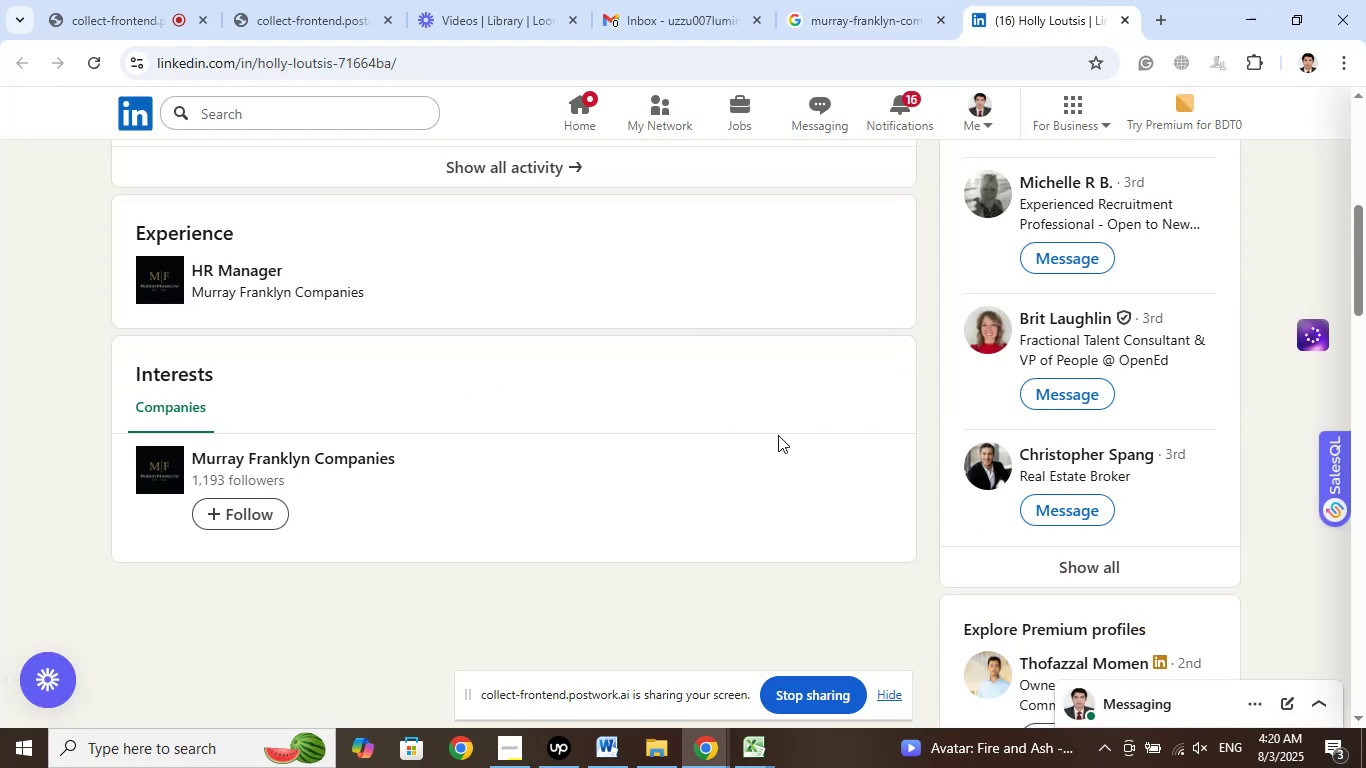 
scroll: coordinate [703, 430], scroll_direction: up, amount: 2.0
 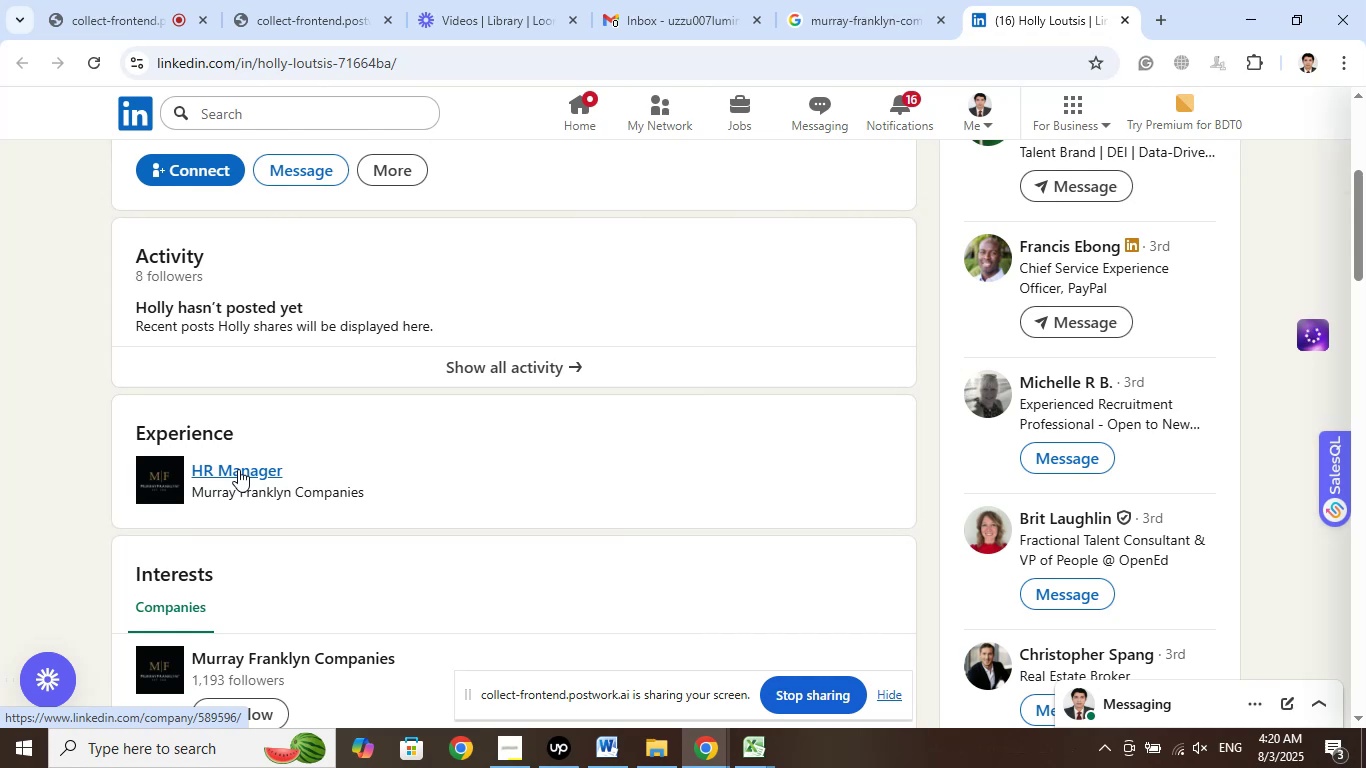 
right_click([238, 469])
 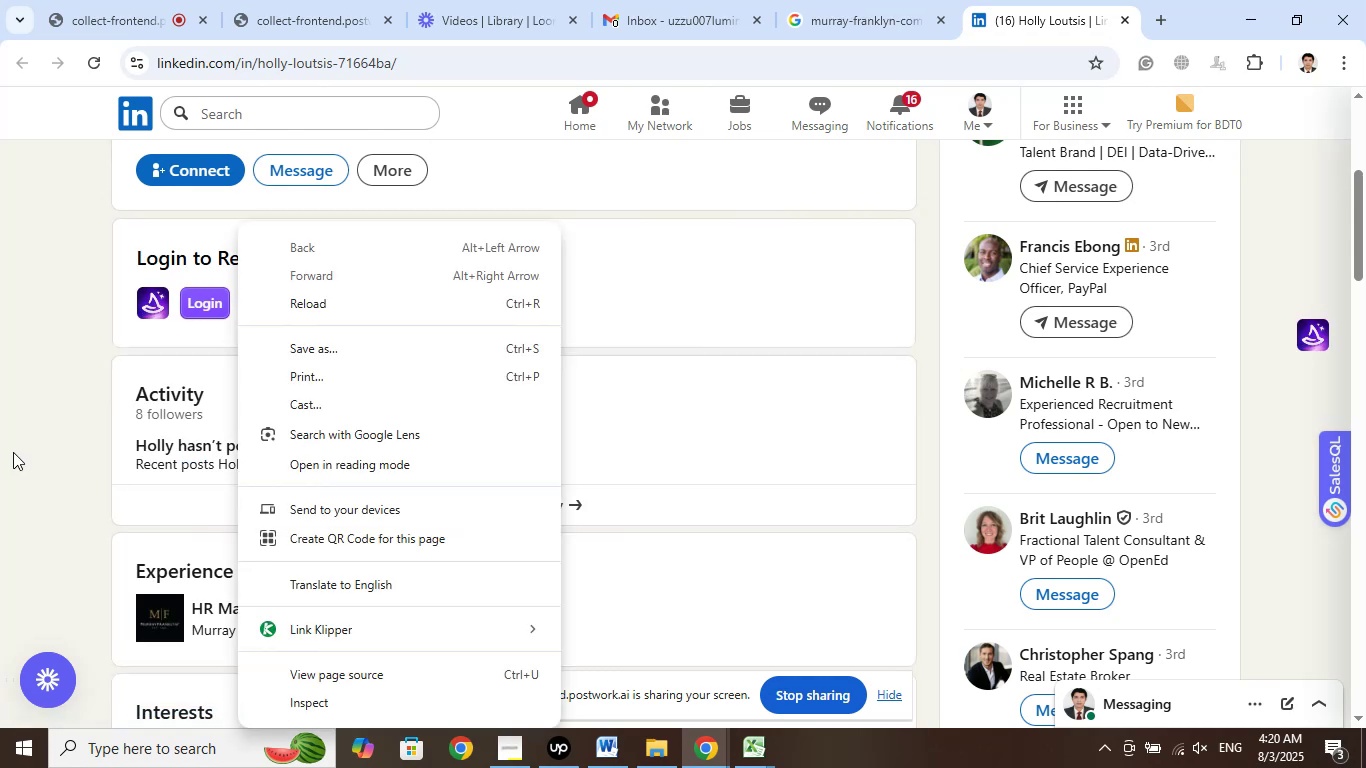 
left_click([12, 451])
 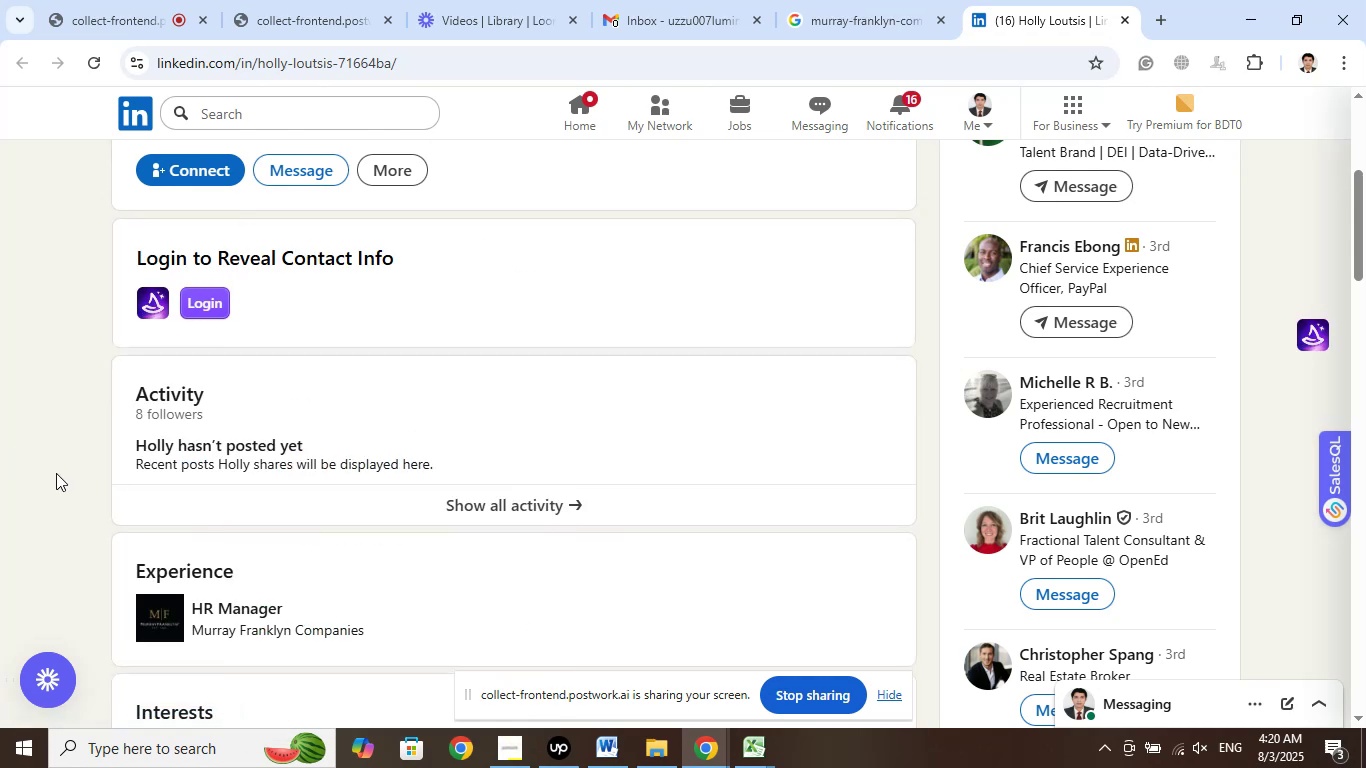 
scroll: coordinate [57, 473], scroll_direction: down, amount: 2.0
 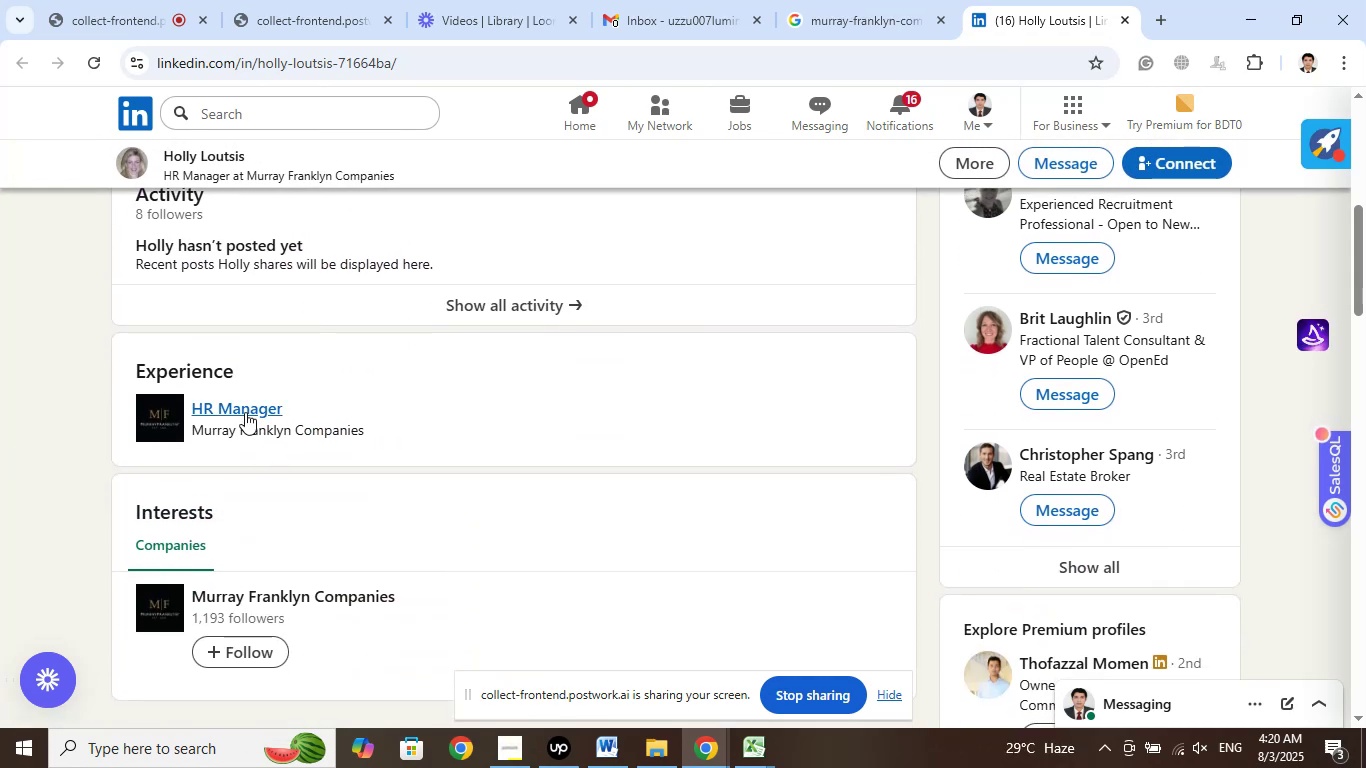 
right_click([245, 411])
 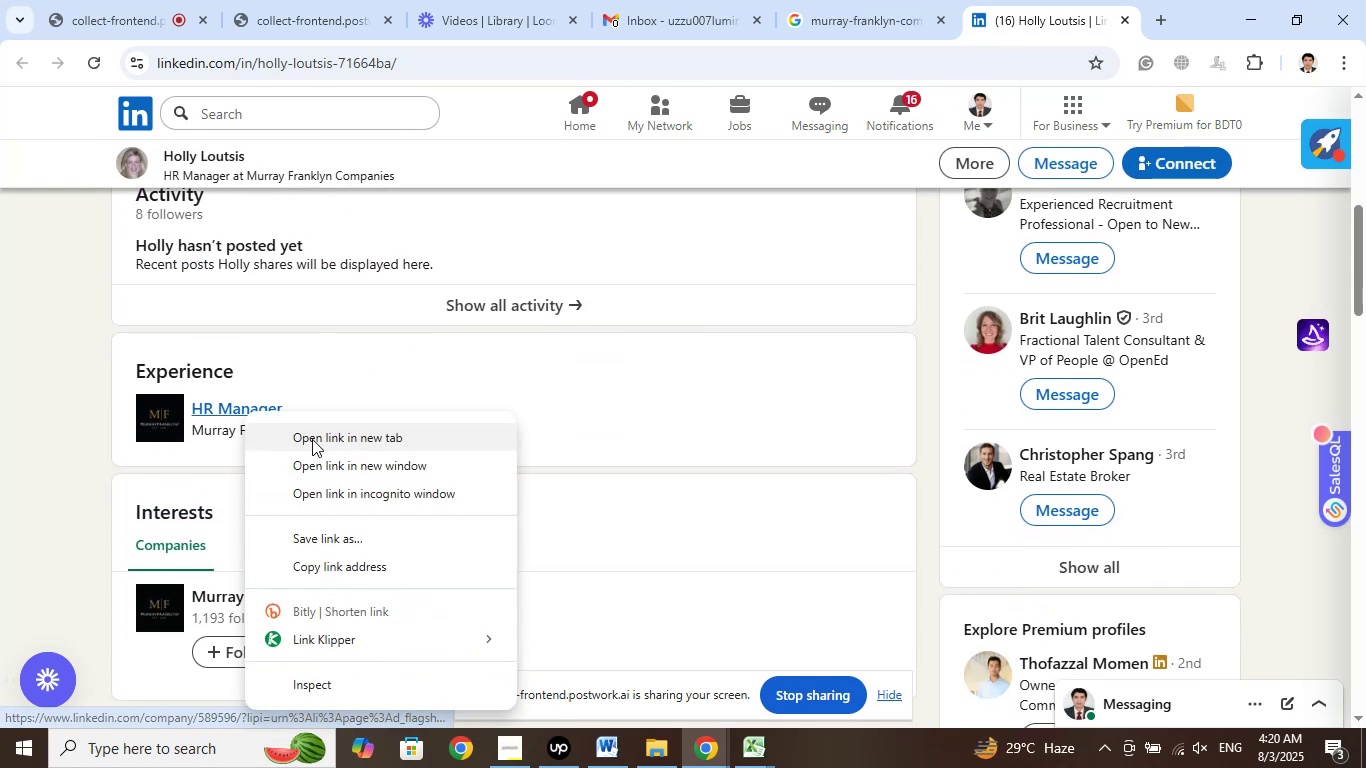 
left_click([312, 439])
 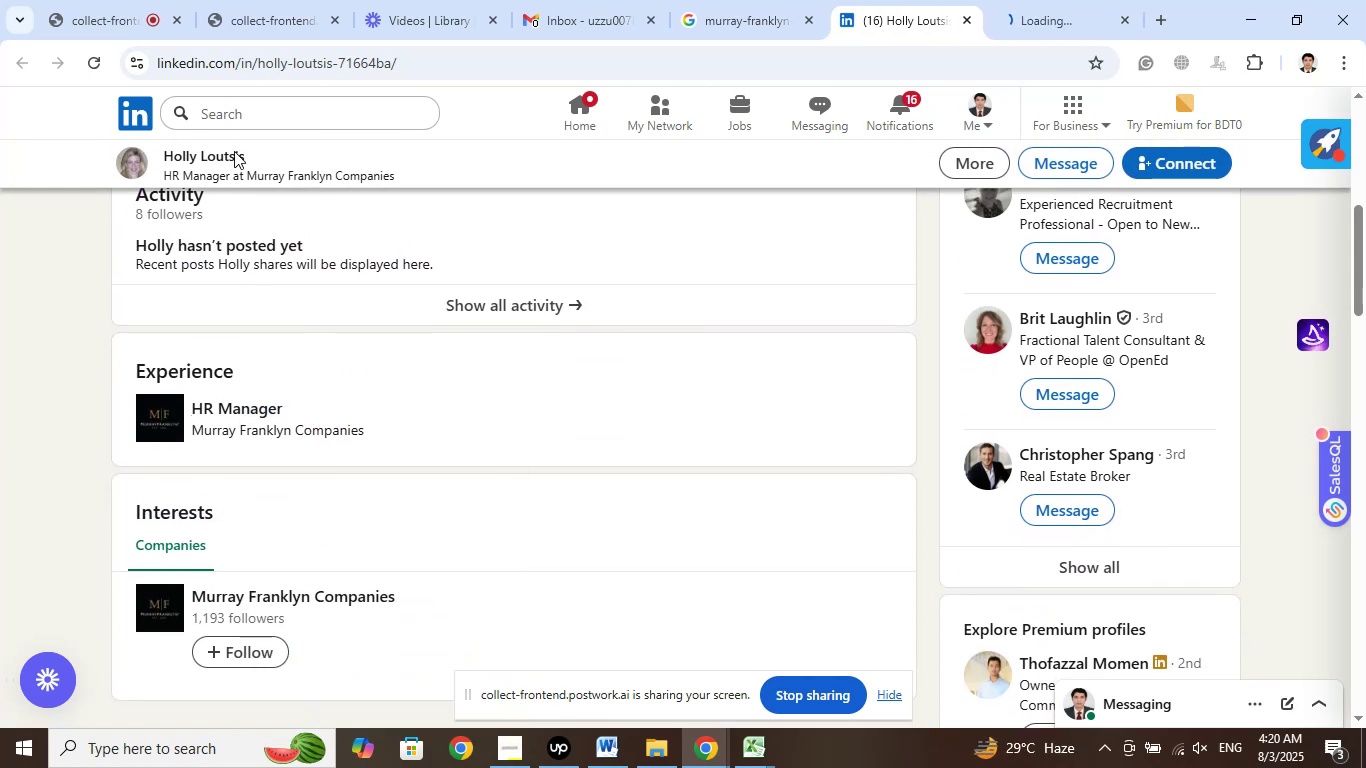 
left_click([234, 151])
 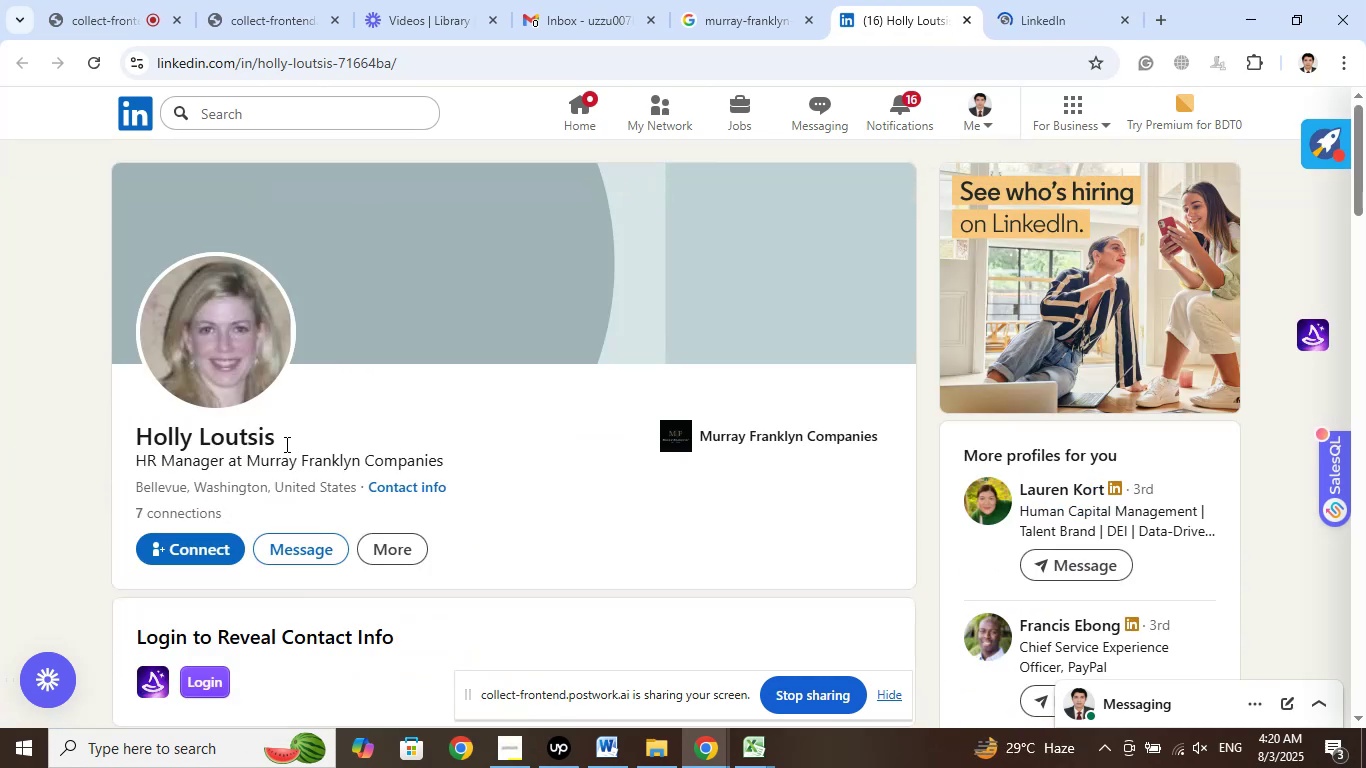 
left_click_drag(start_coordinate=[287, 441], to_coordinate=[128, 434])
 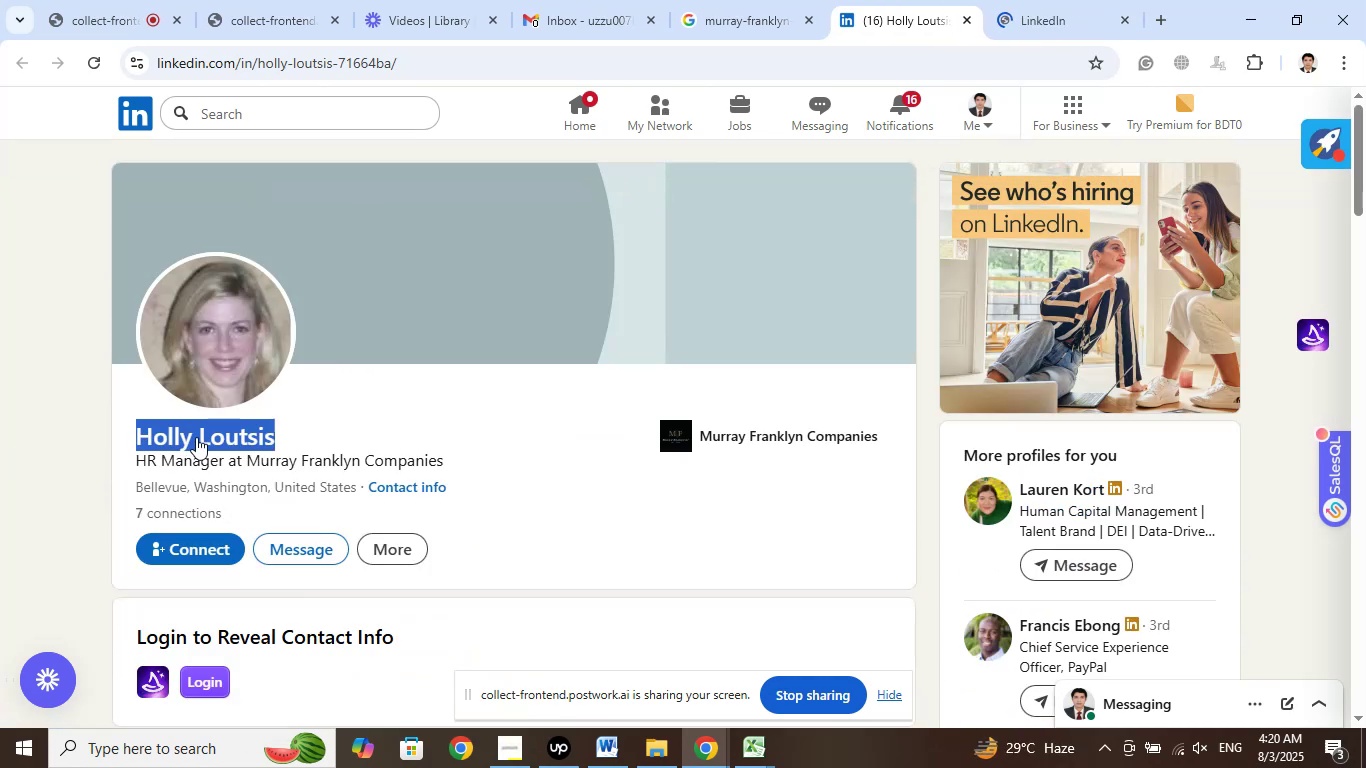 
right_click([196, 437])
 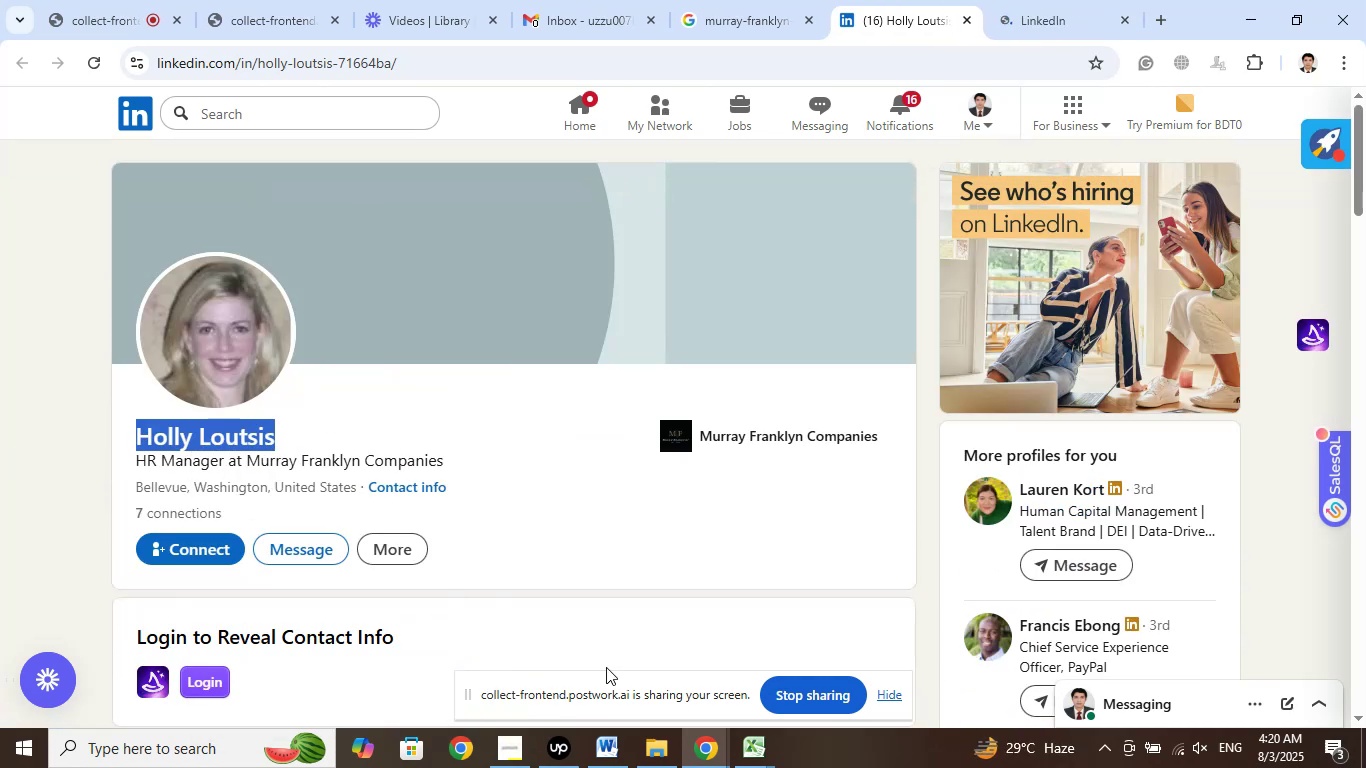 
left_click([752, 765])
 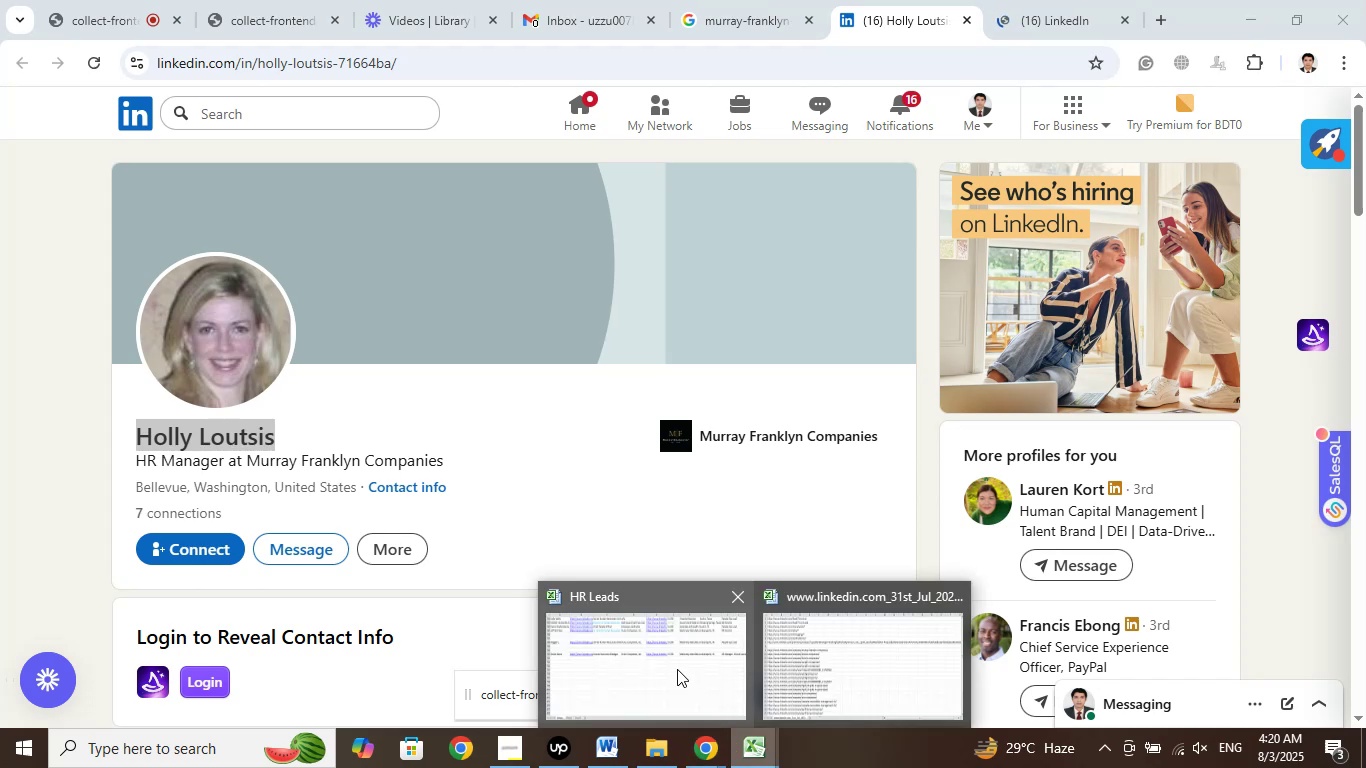 
left_click([675, 667])
 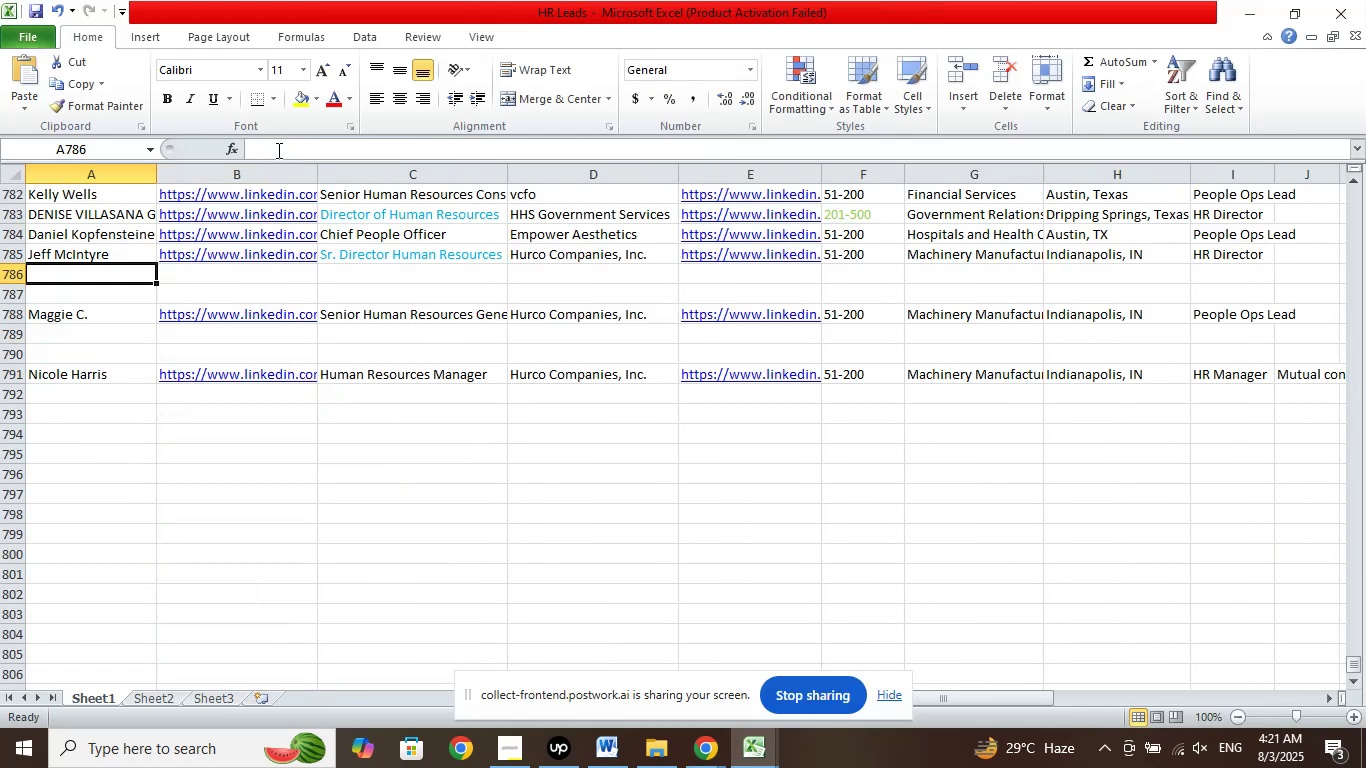 
right_click([277, 147])
 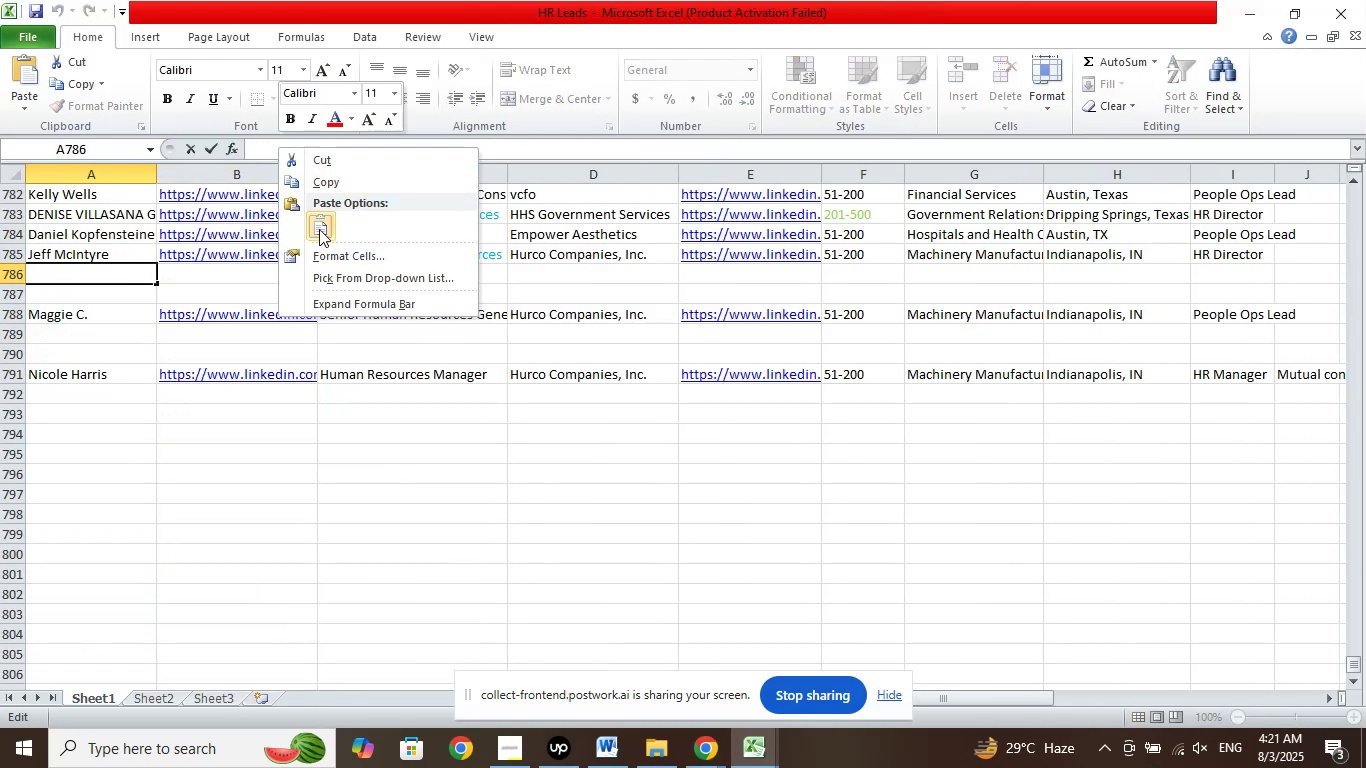 
left_click([321, 229])
 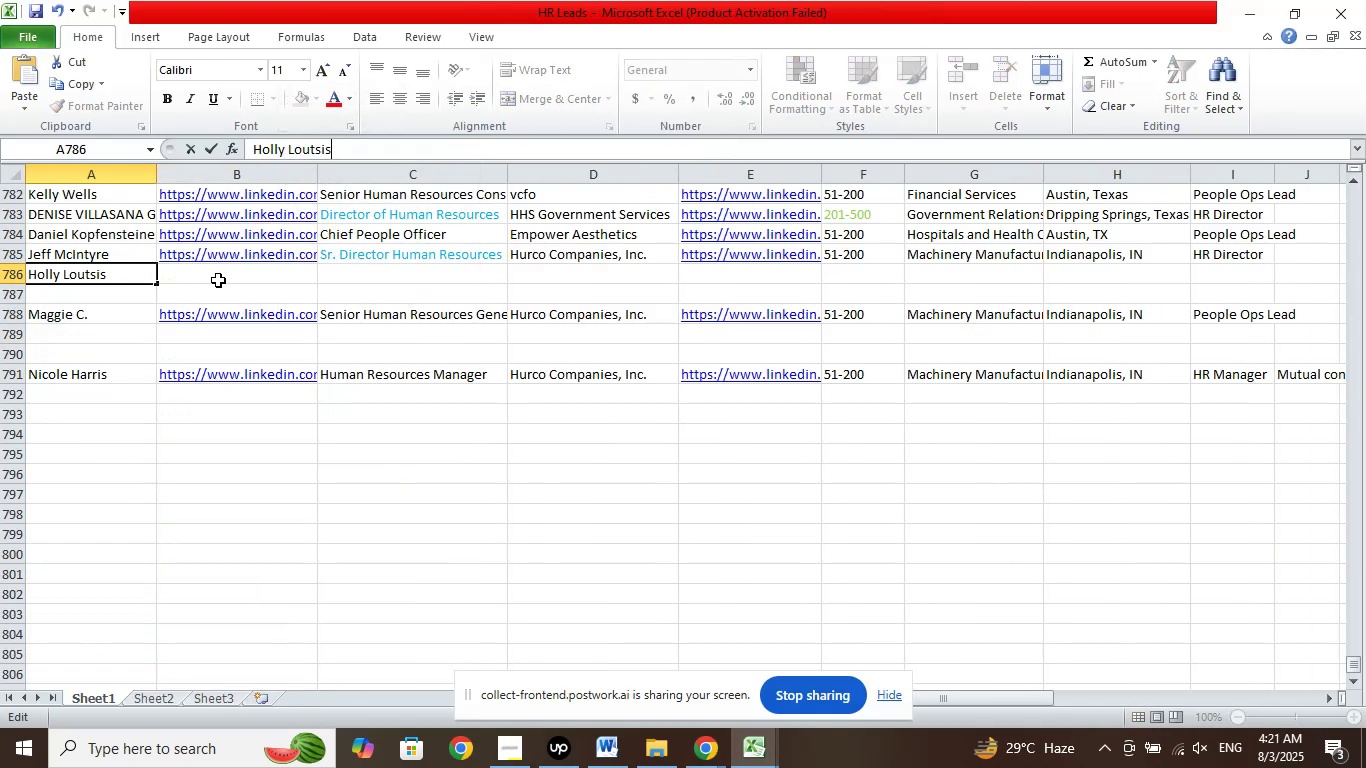 
left_click([218, 280])
 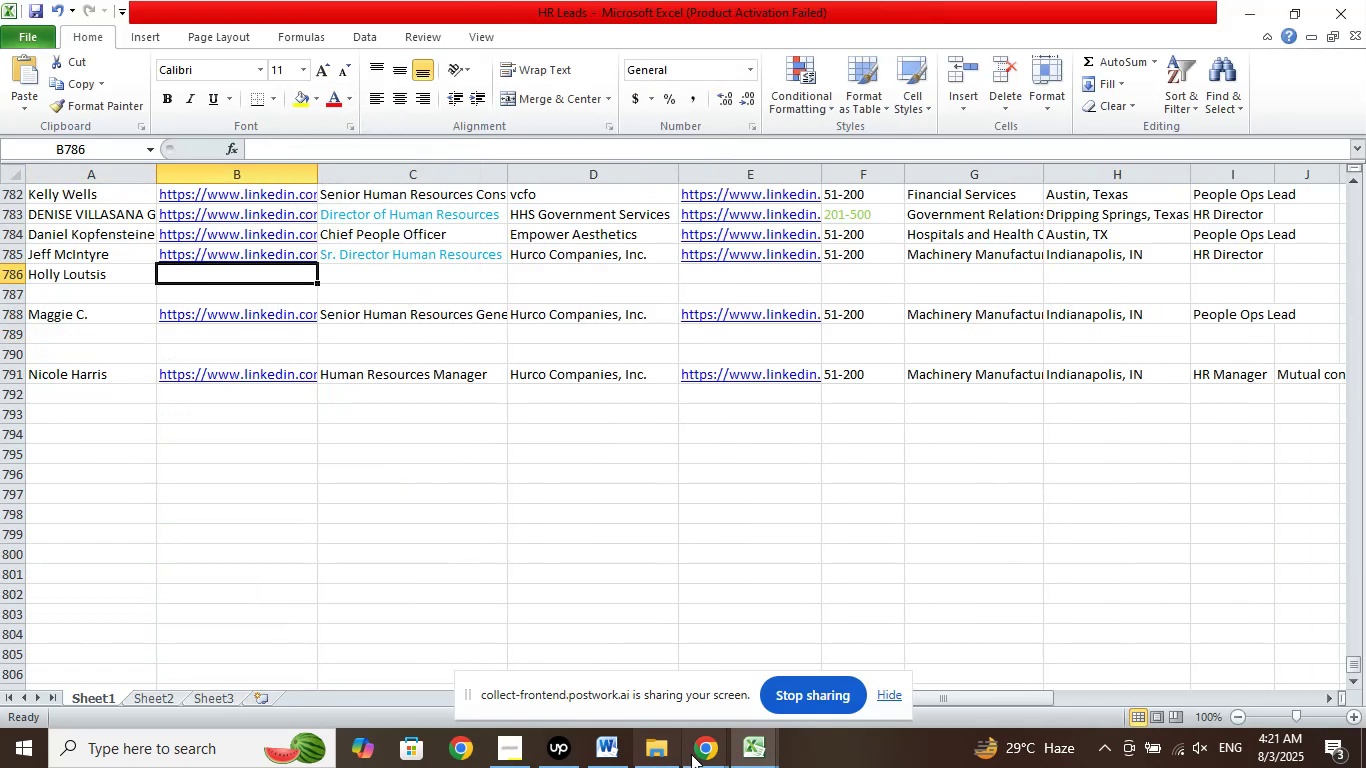 
left_click([706, 754])
 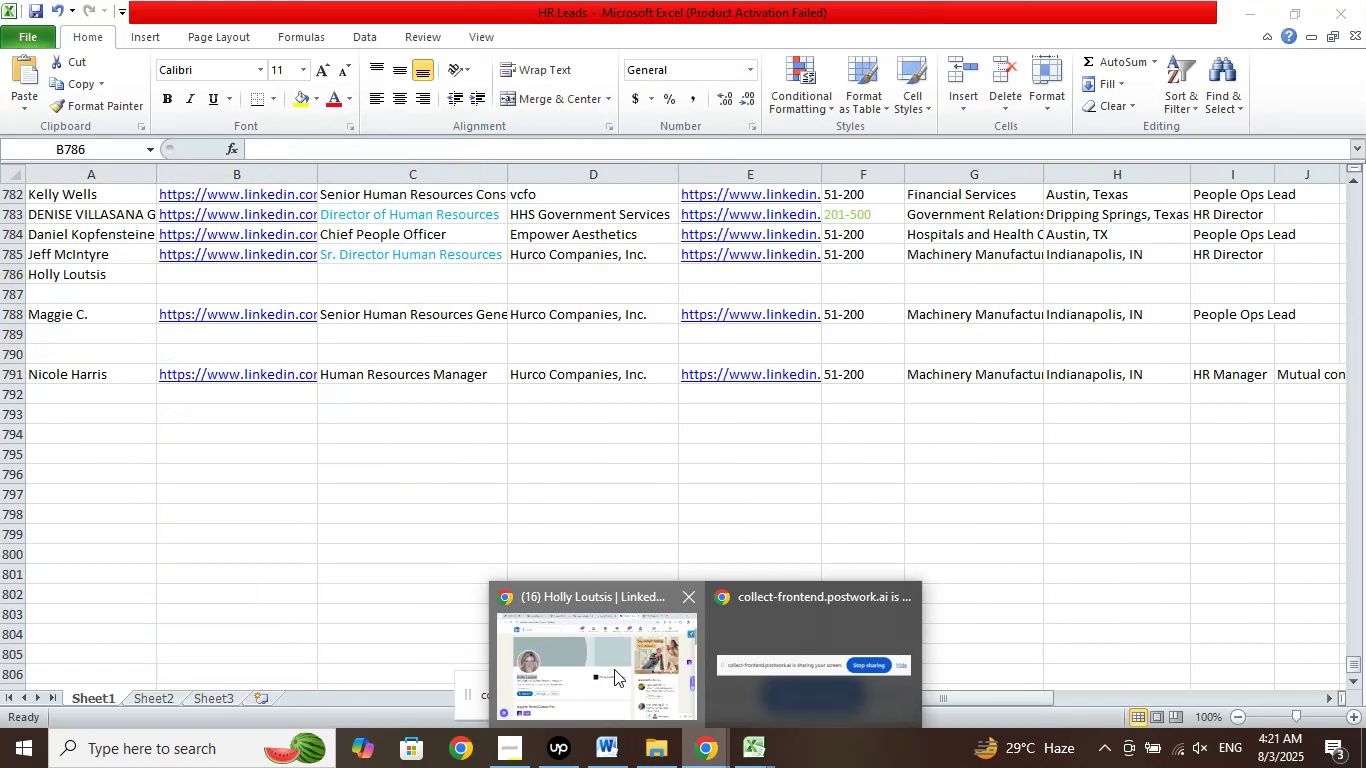 
left_click([614, 669])
 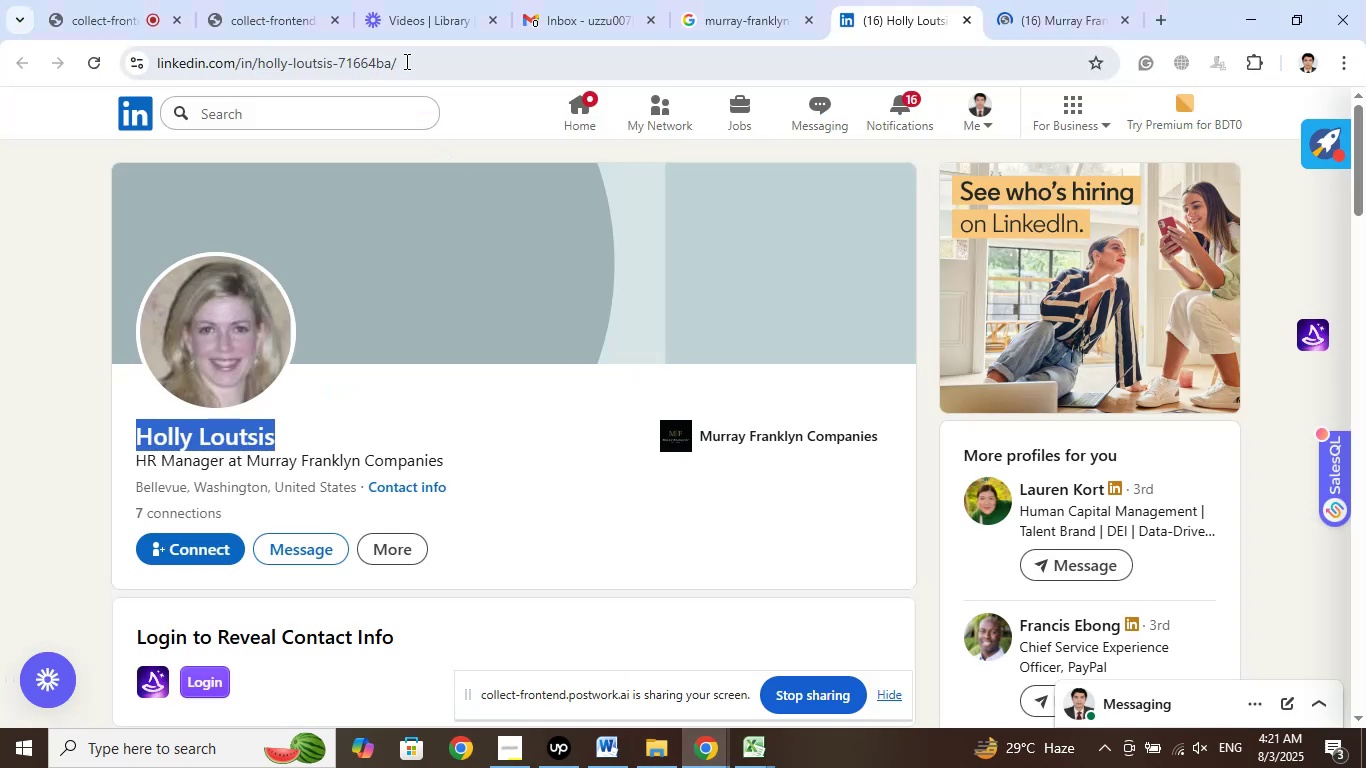 
left_click([404, 60])
 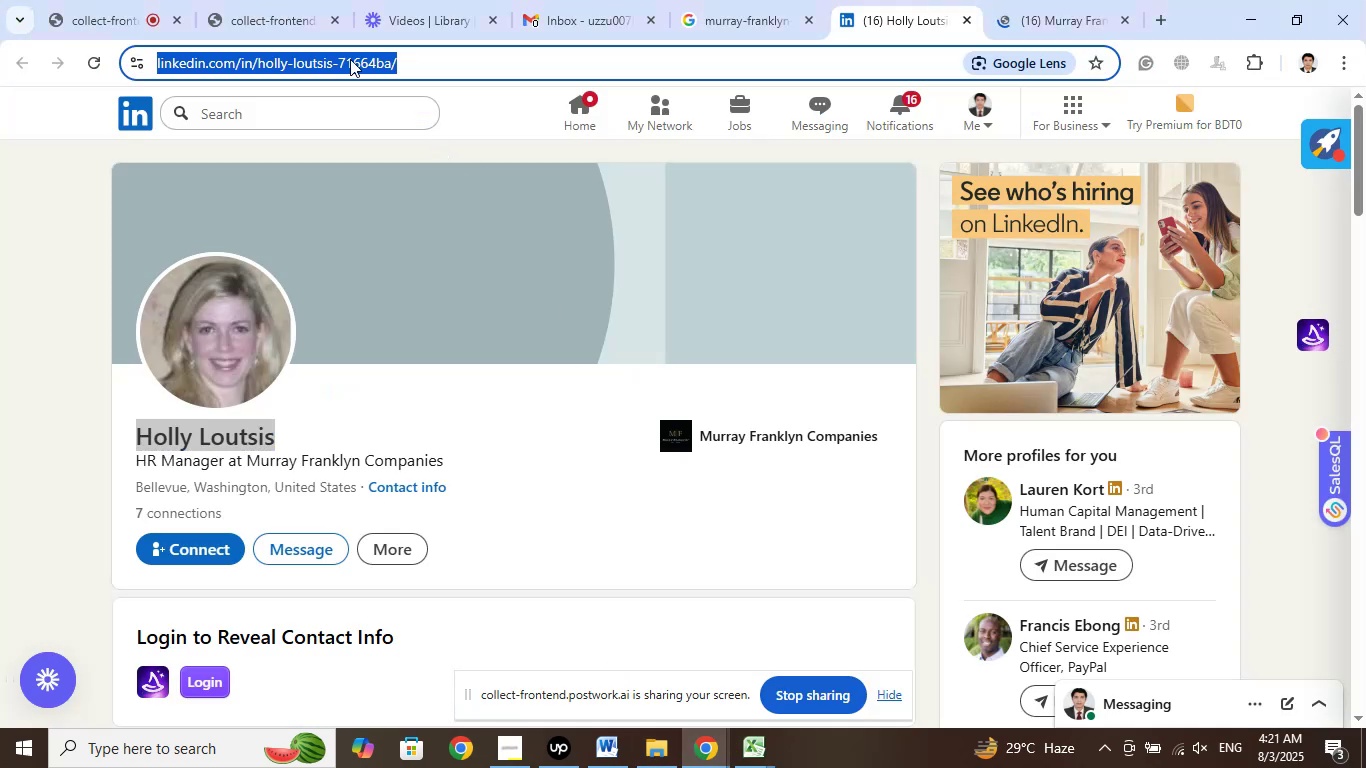 
right_click([350, 59])
 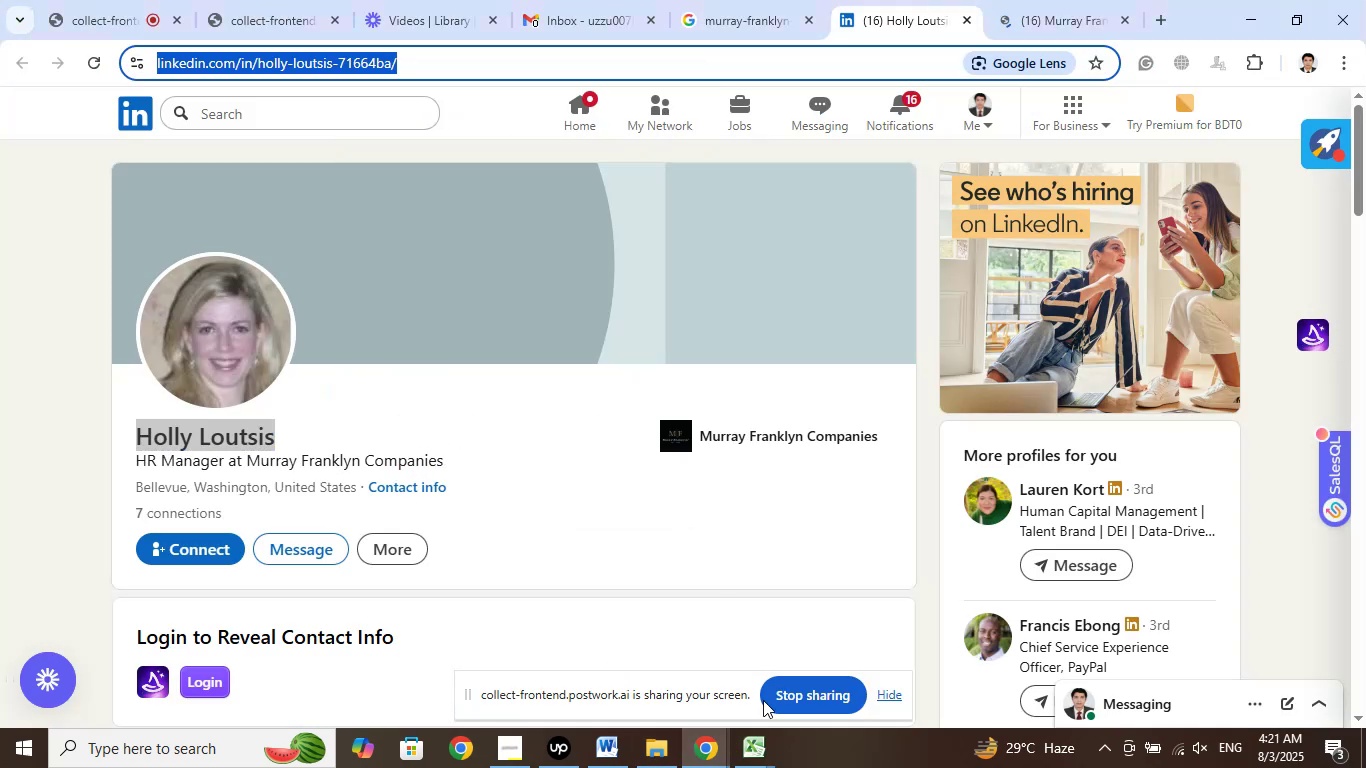 
left_click([765, 748])
 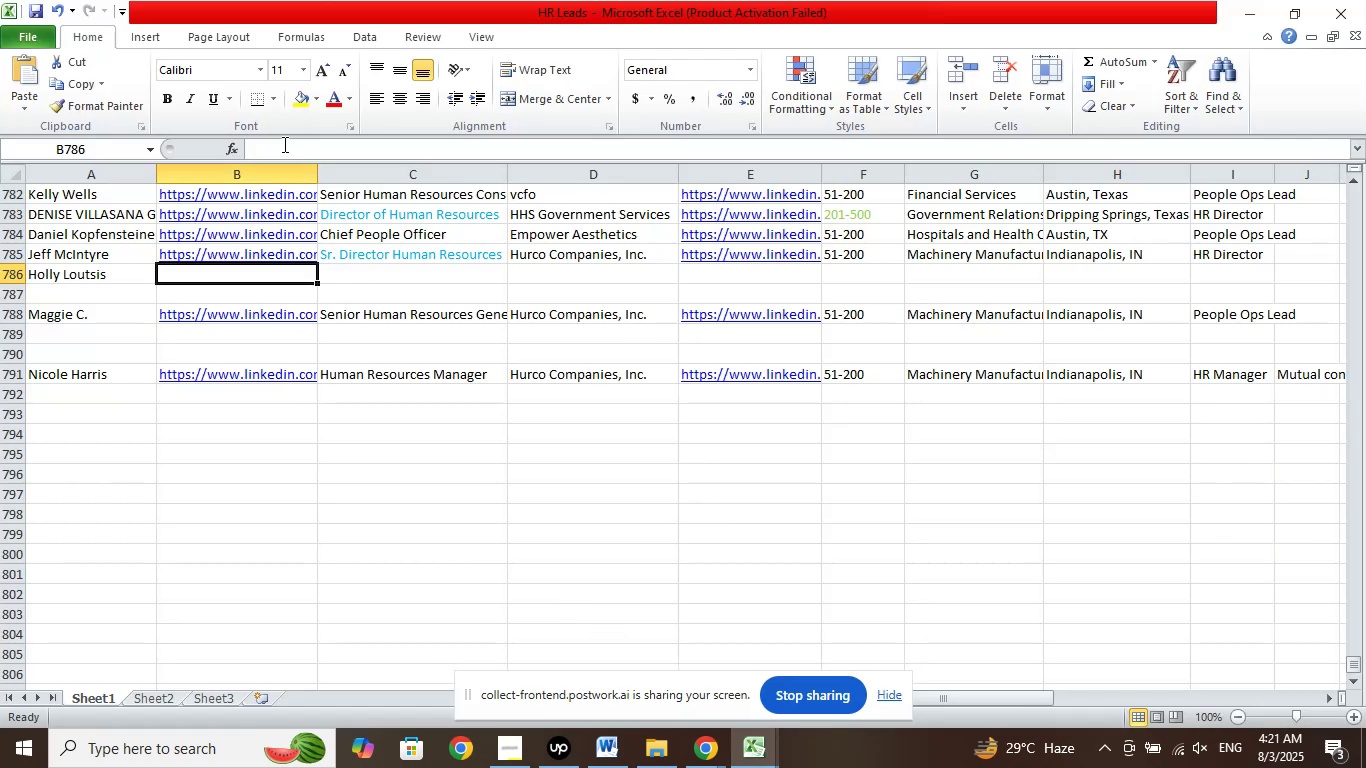 
right_click([274, 139])
 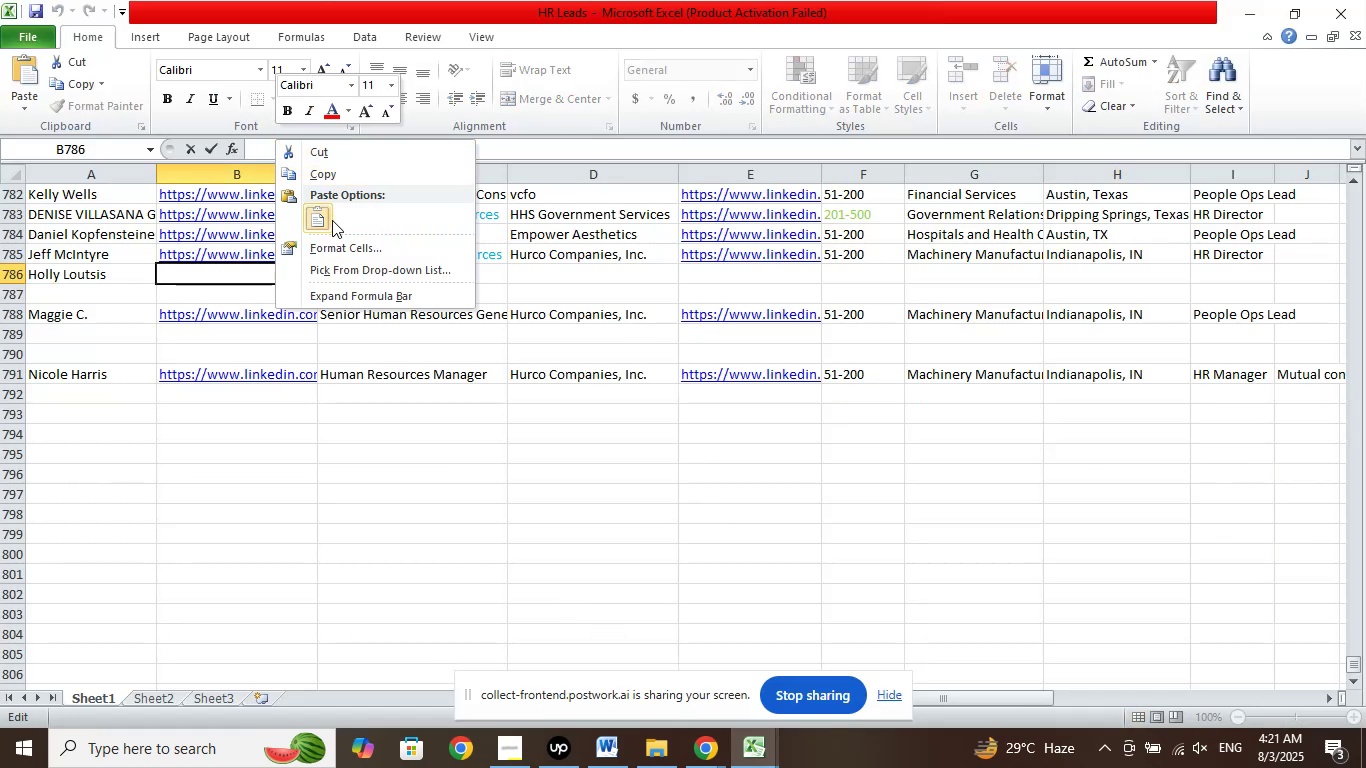 
left_click([332, 220])
 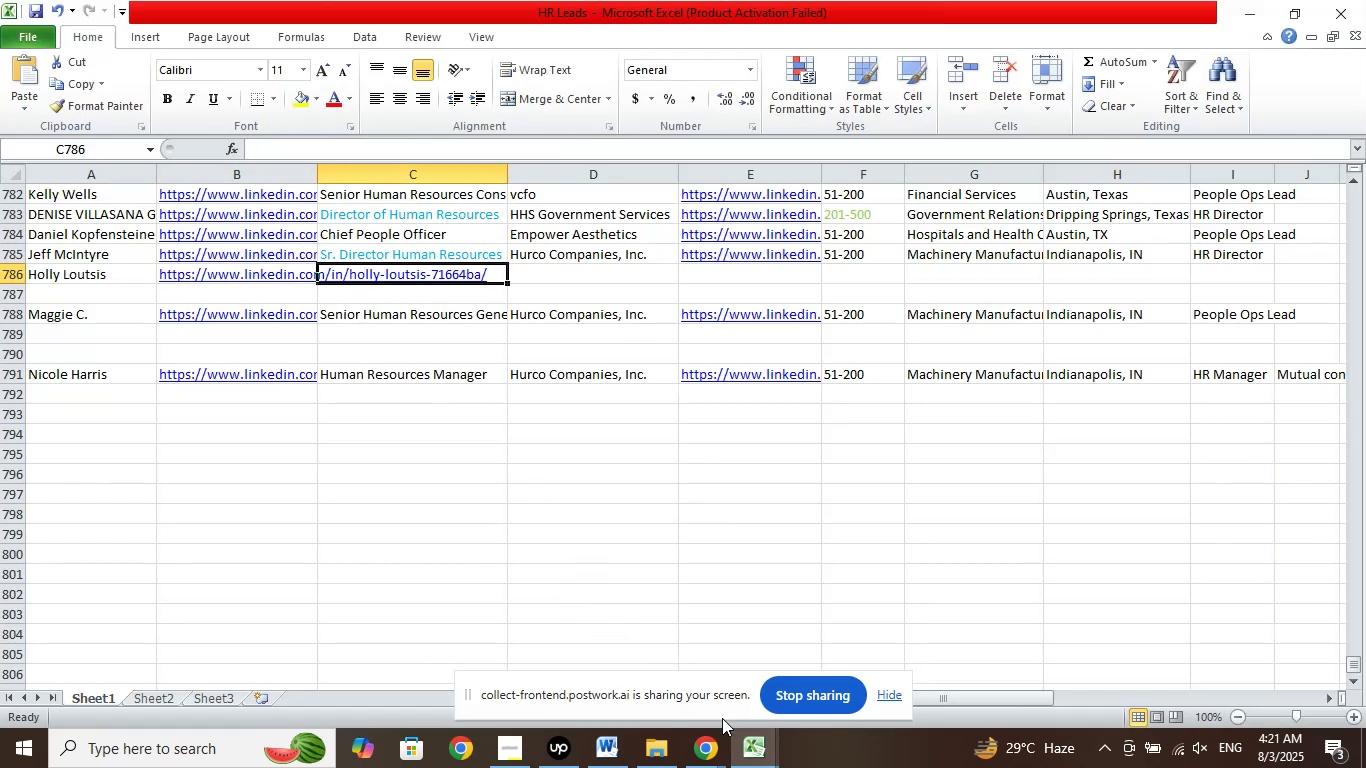 
left_click([705, 761])
 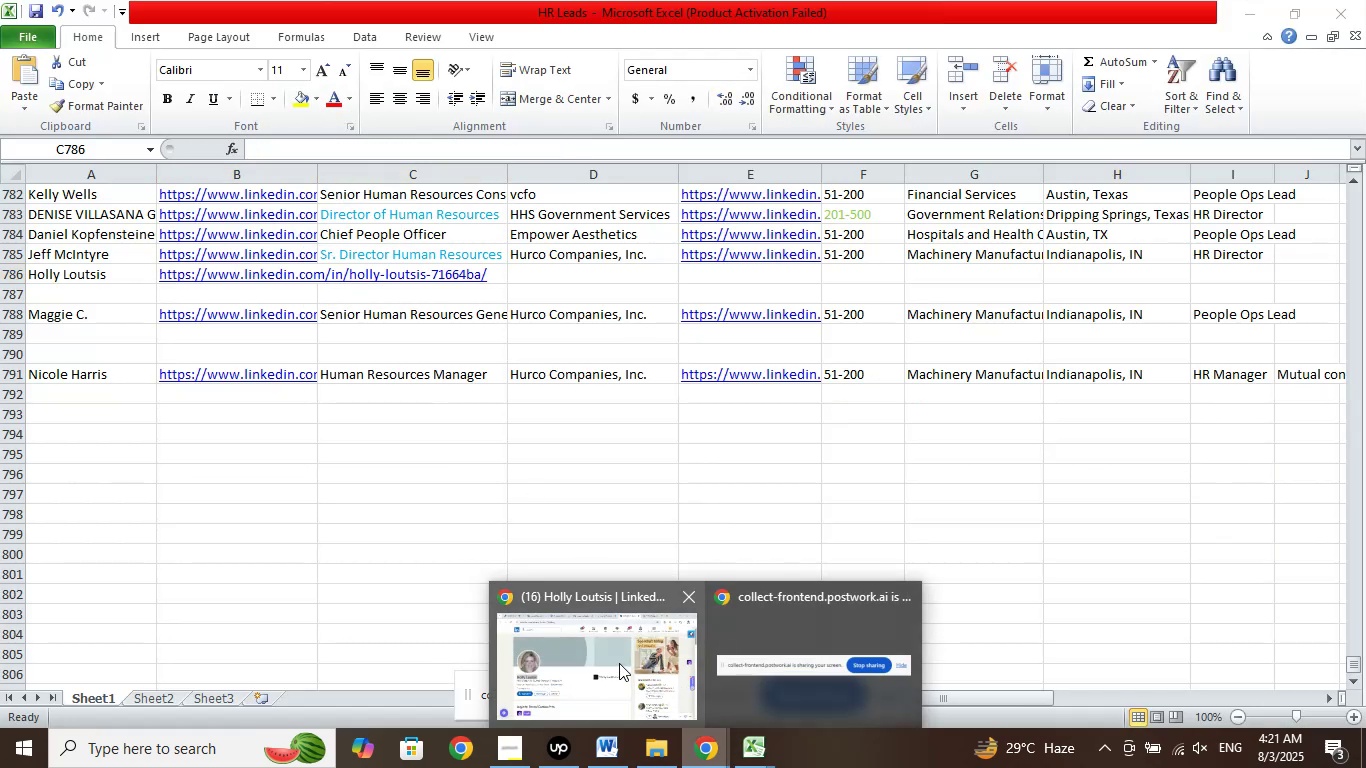 
left_click([619, 663])
 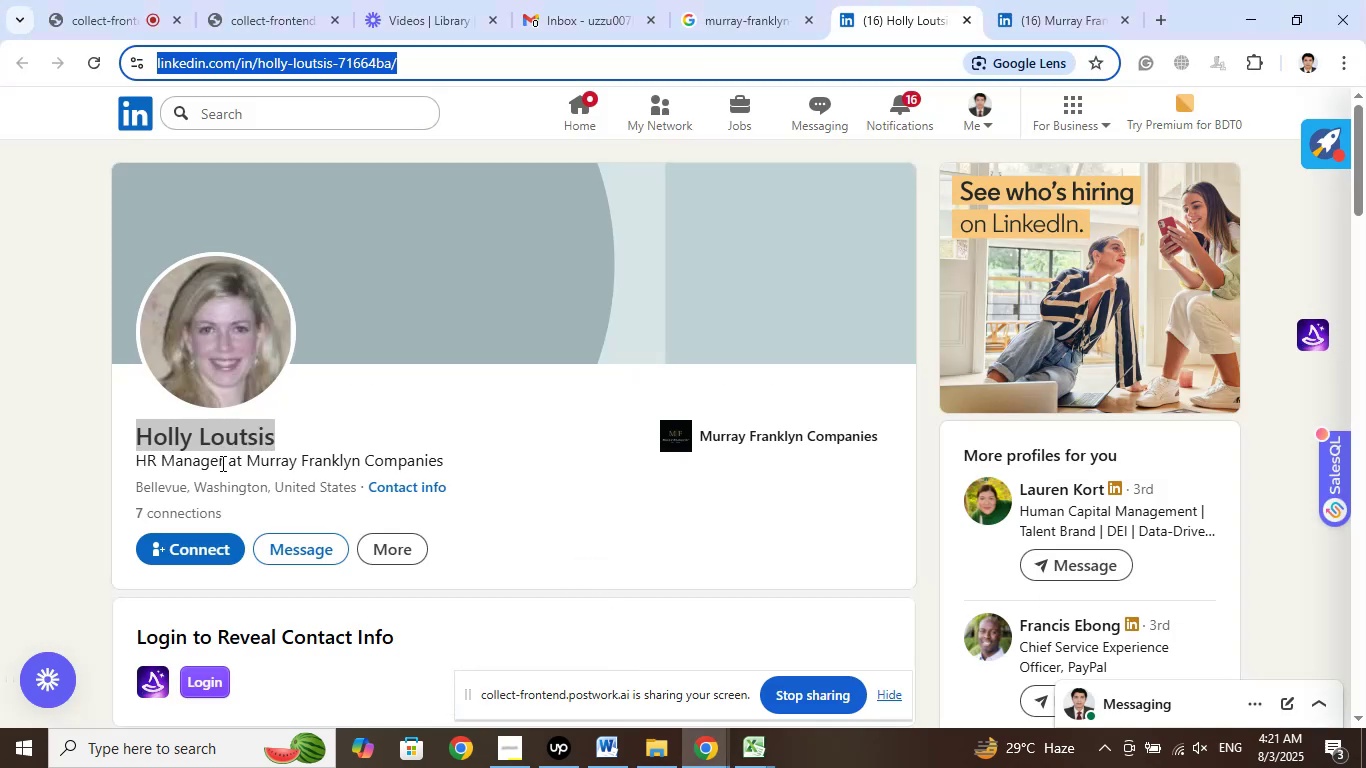 
left_click_drag(start_coordinate=[226, 462], to_coordinate=[139, 458])
 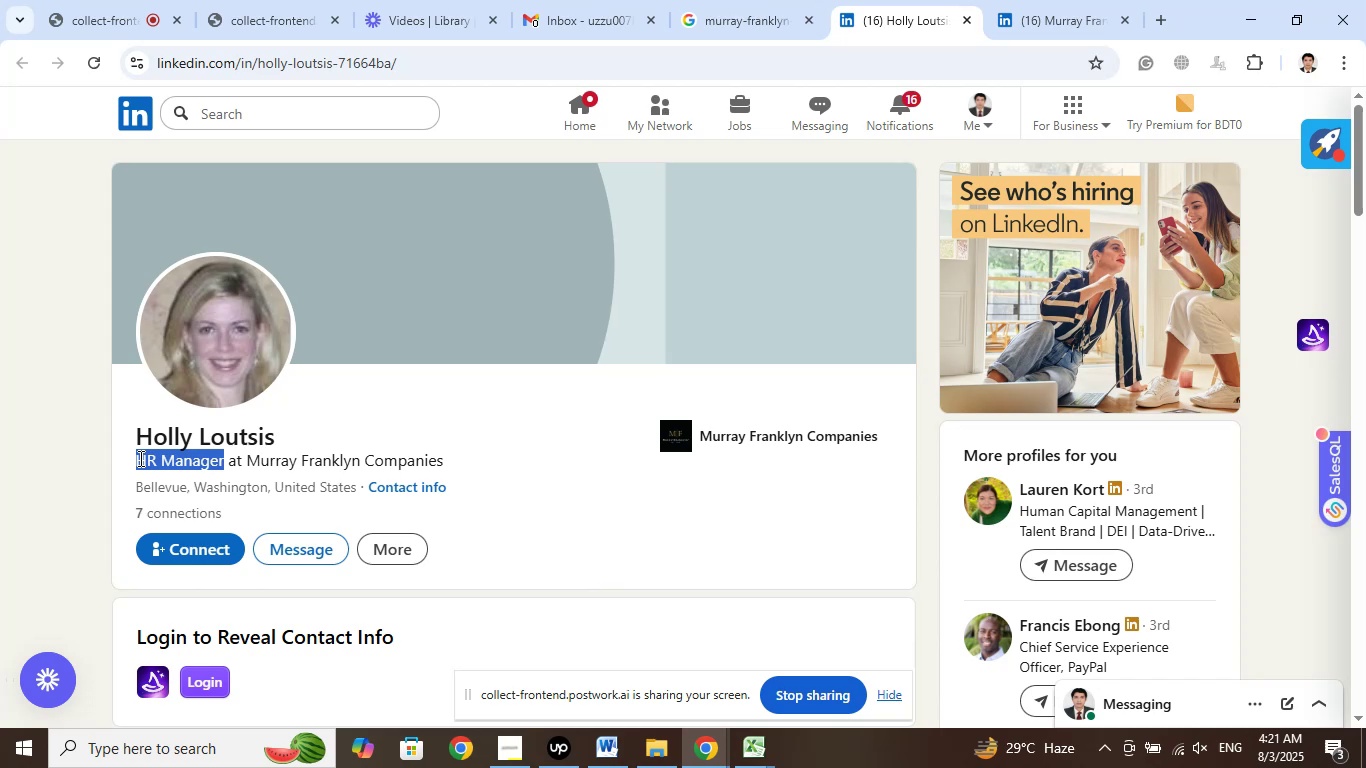 
right_click([139, 458])
 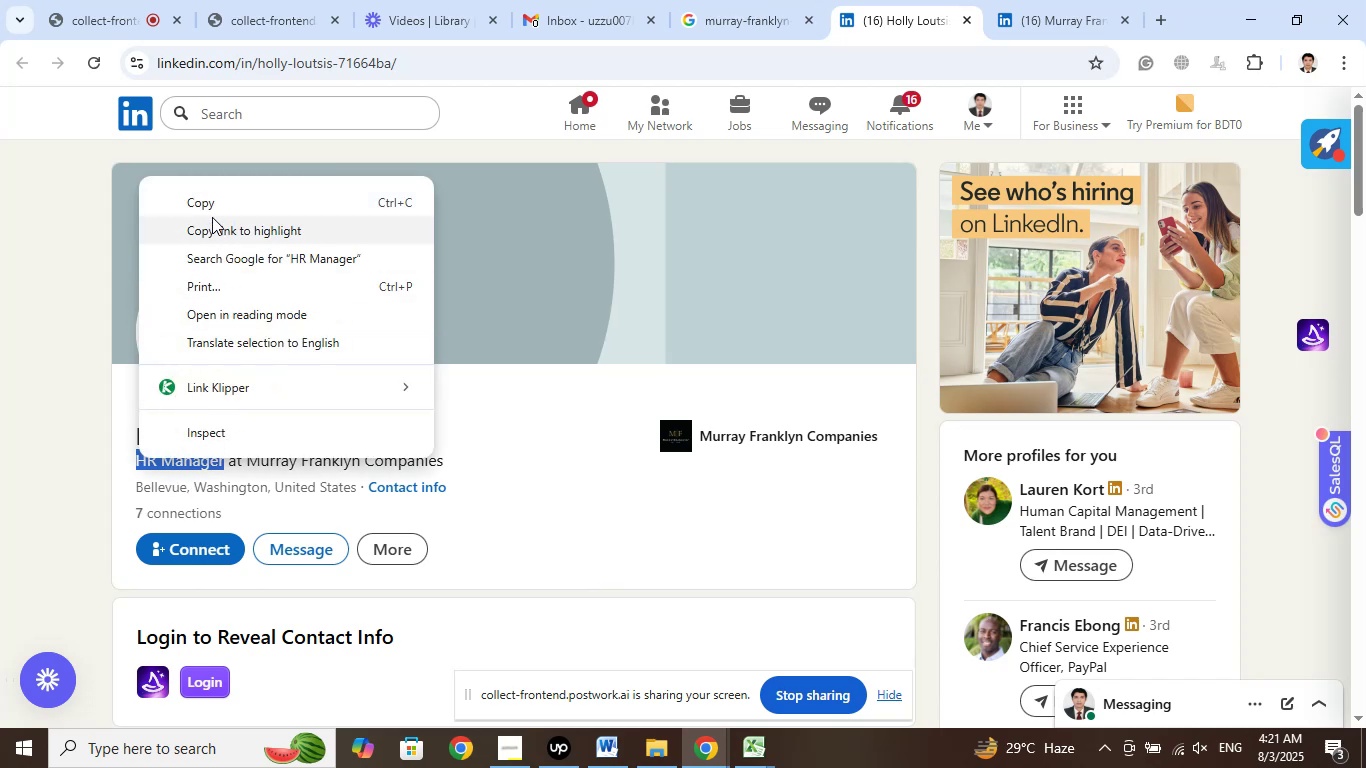 
left_click([212, 204])
 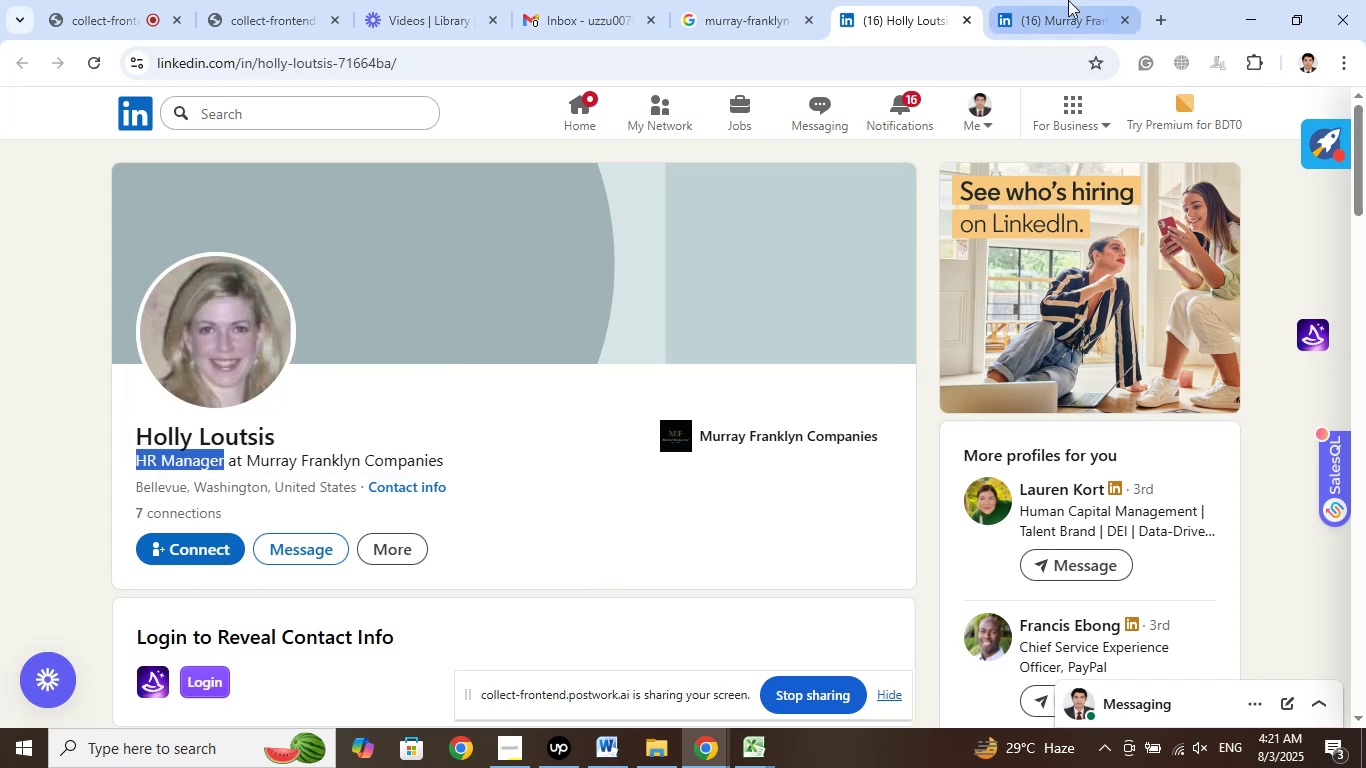 
left_click([1065, 0])
 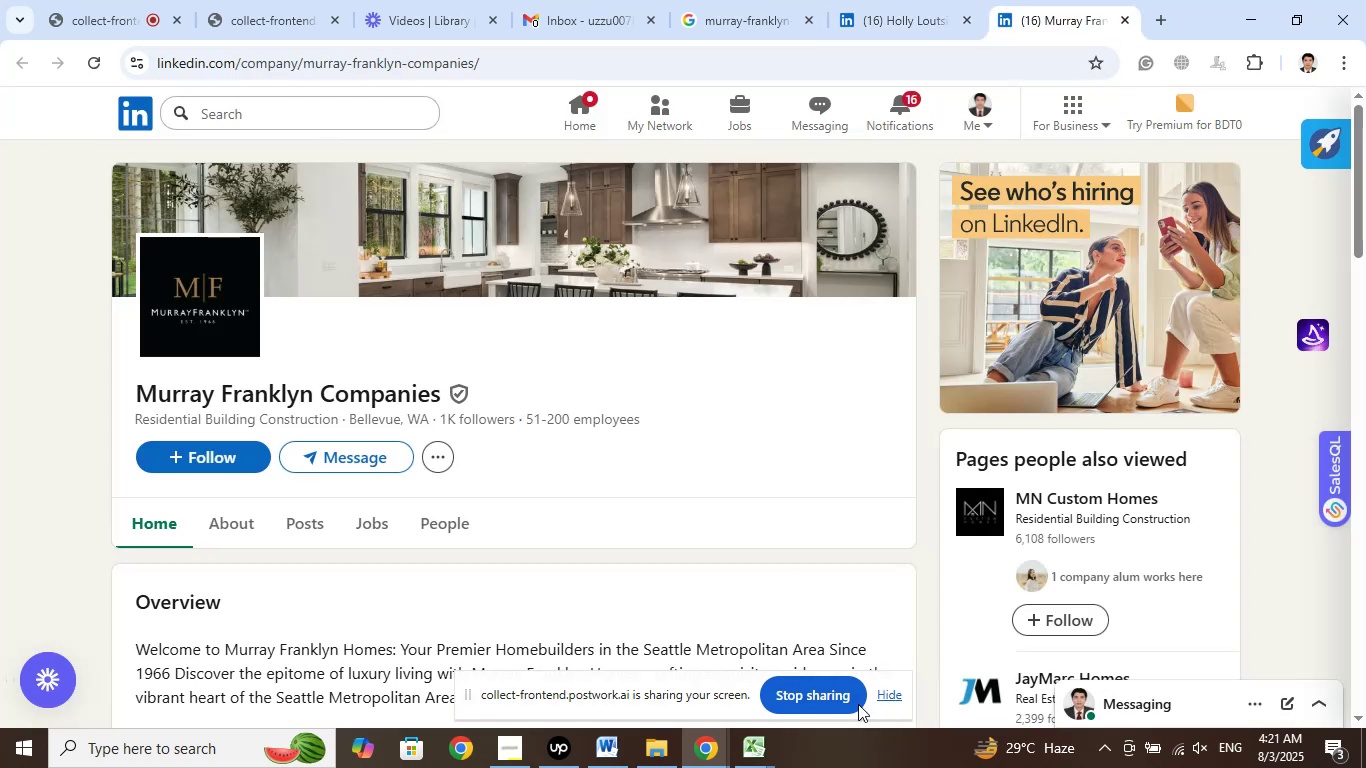 
left_click([747, 741])
 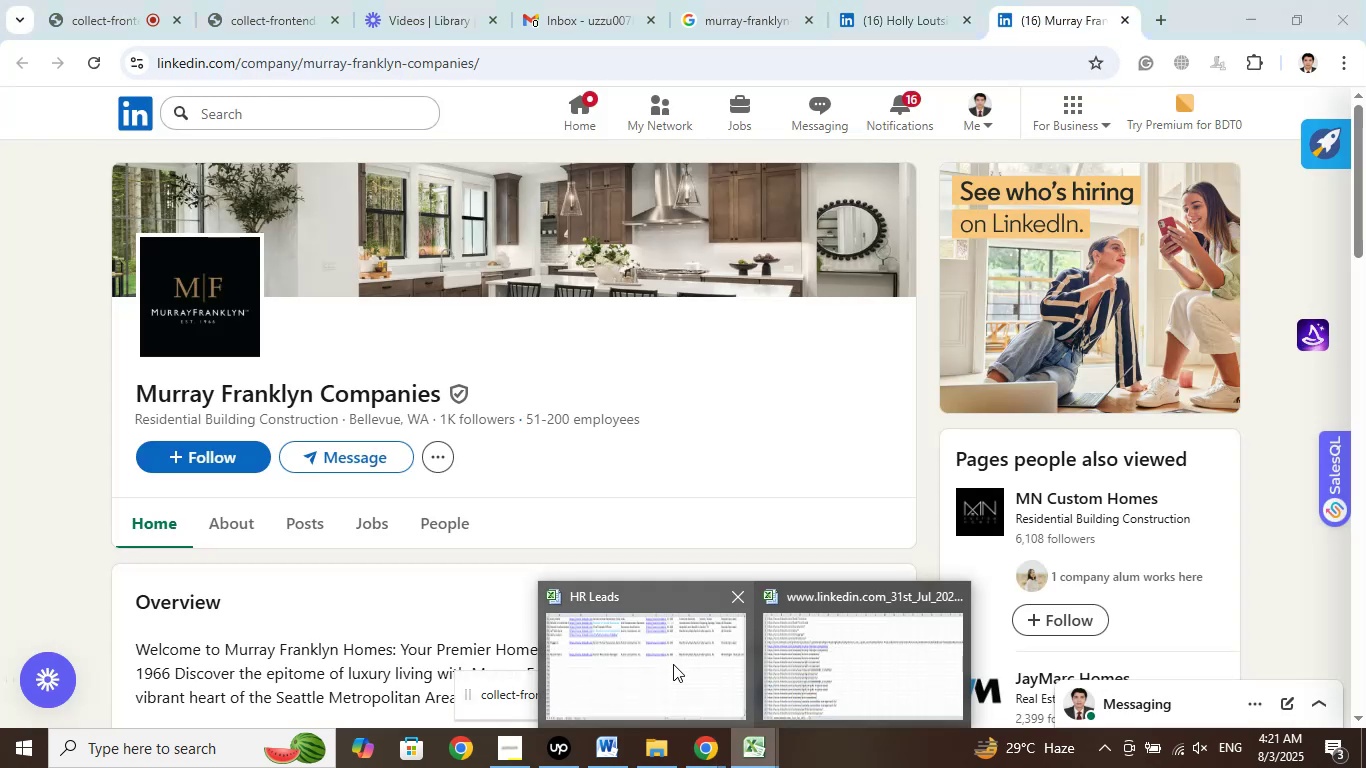 
left_click([673, 664])
 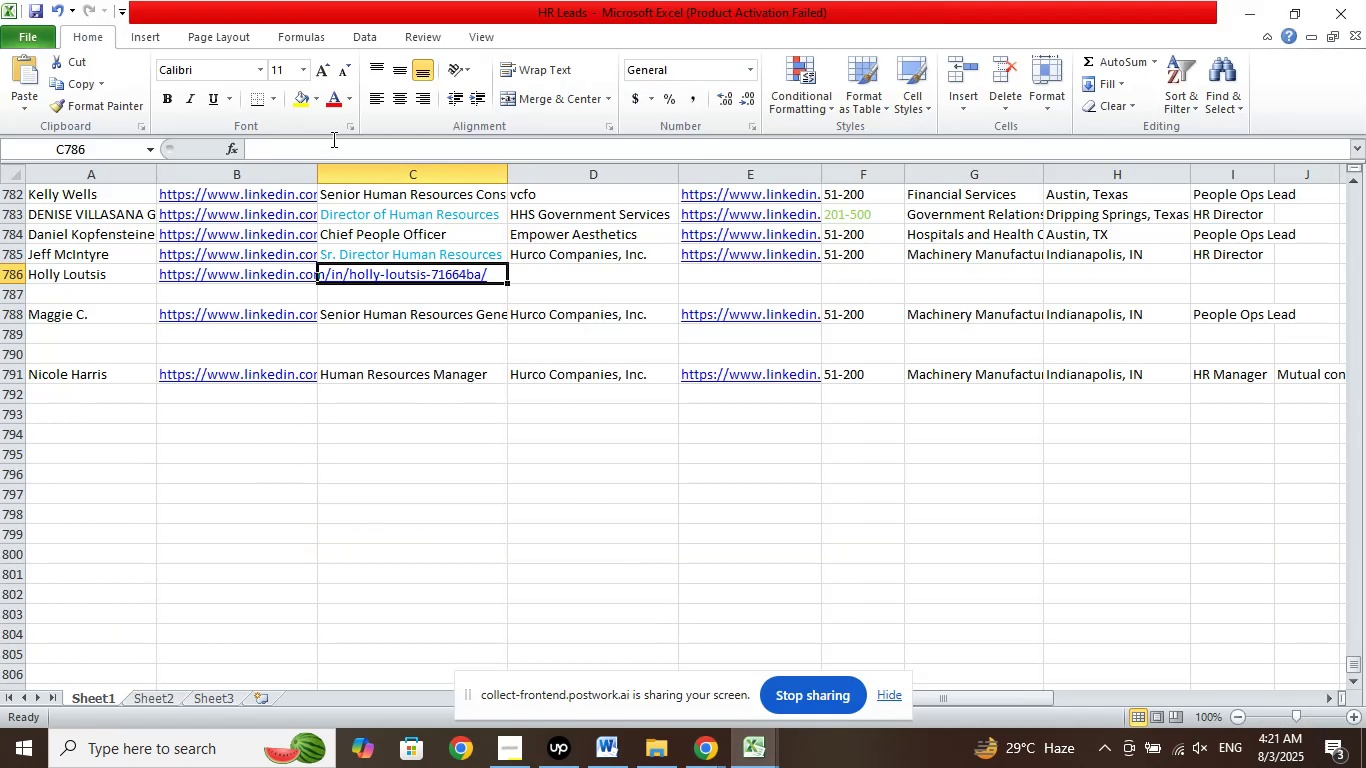 
left_click([320, 148])
 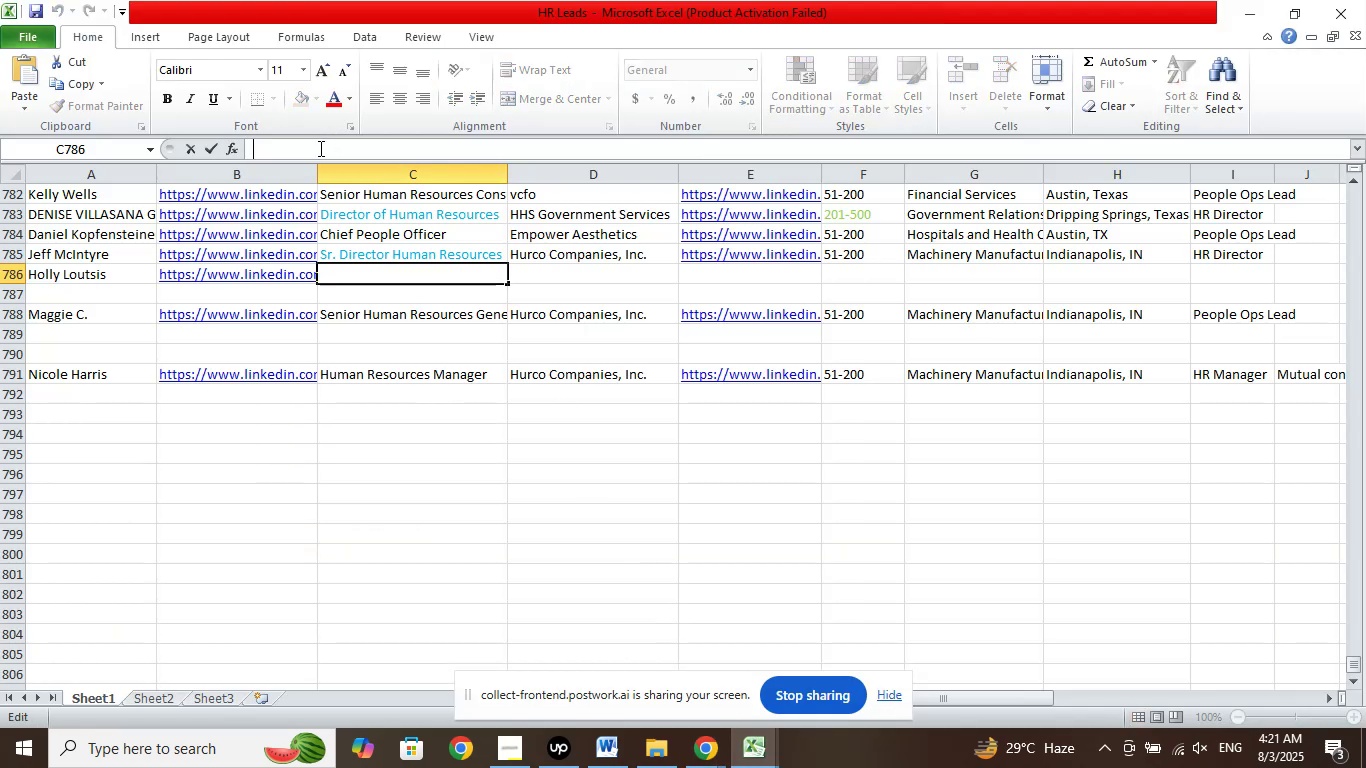 
right_click([319, 148])
 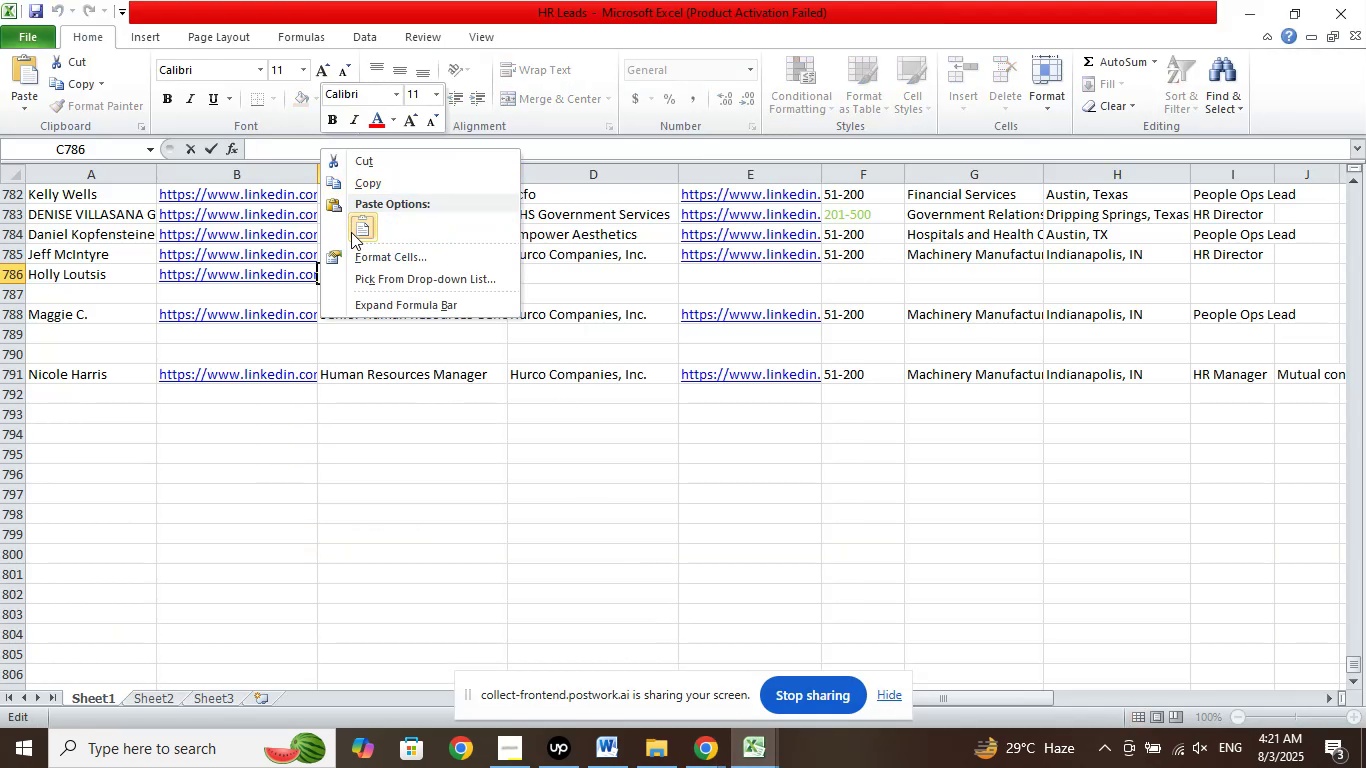 
left_click([355, 230])
 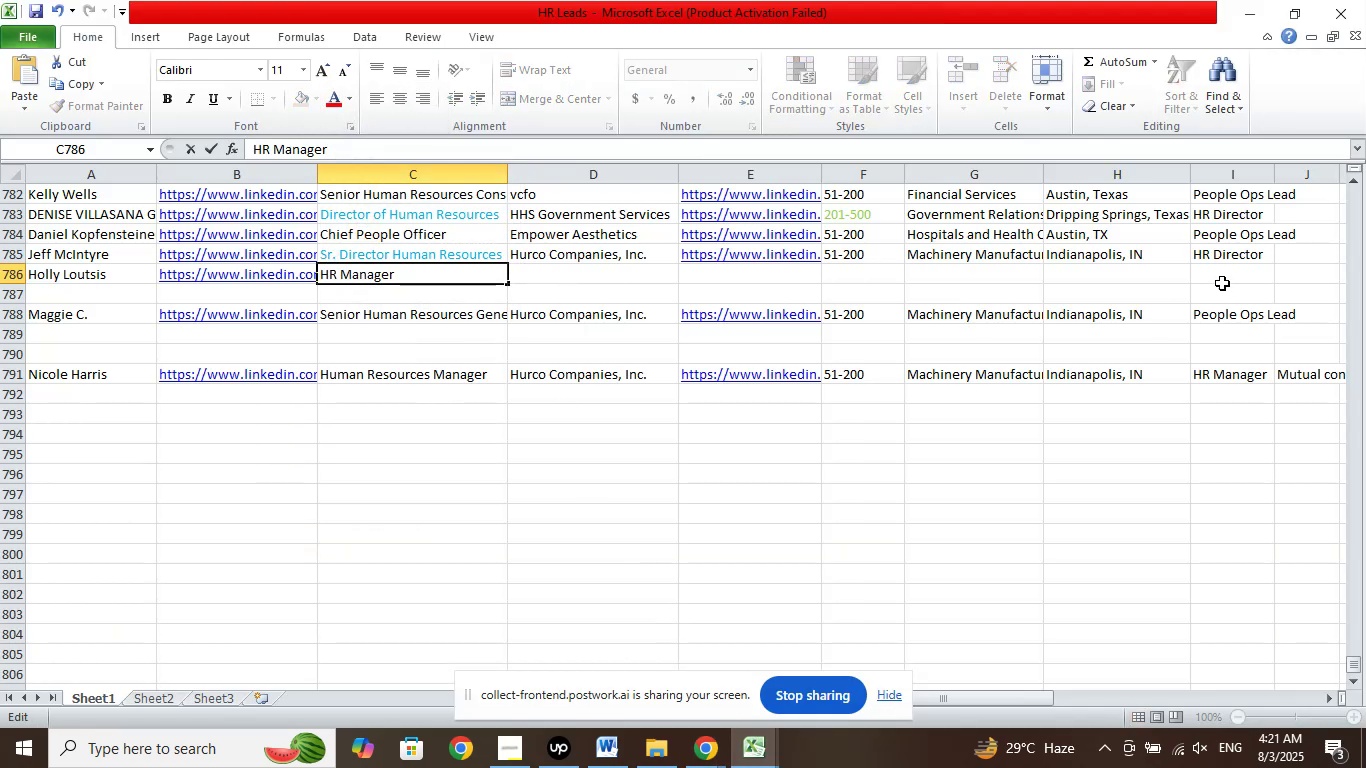 
left_click([1223, 273])
 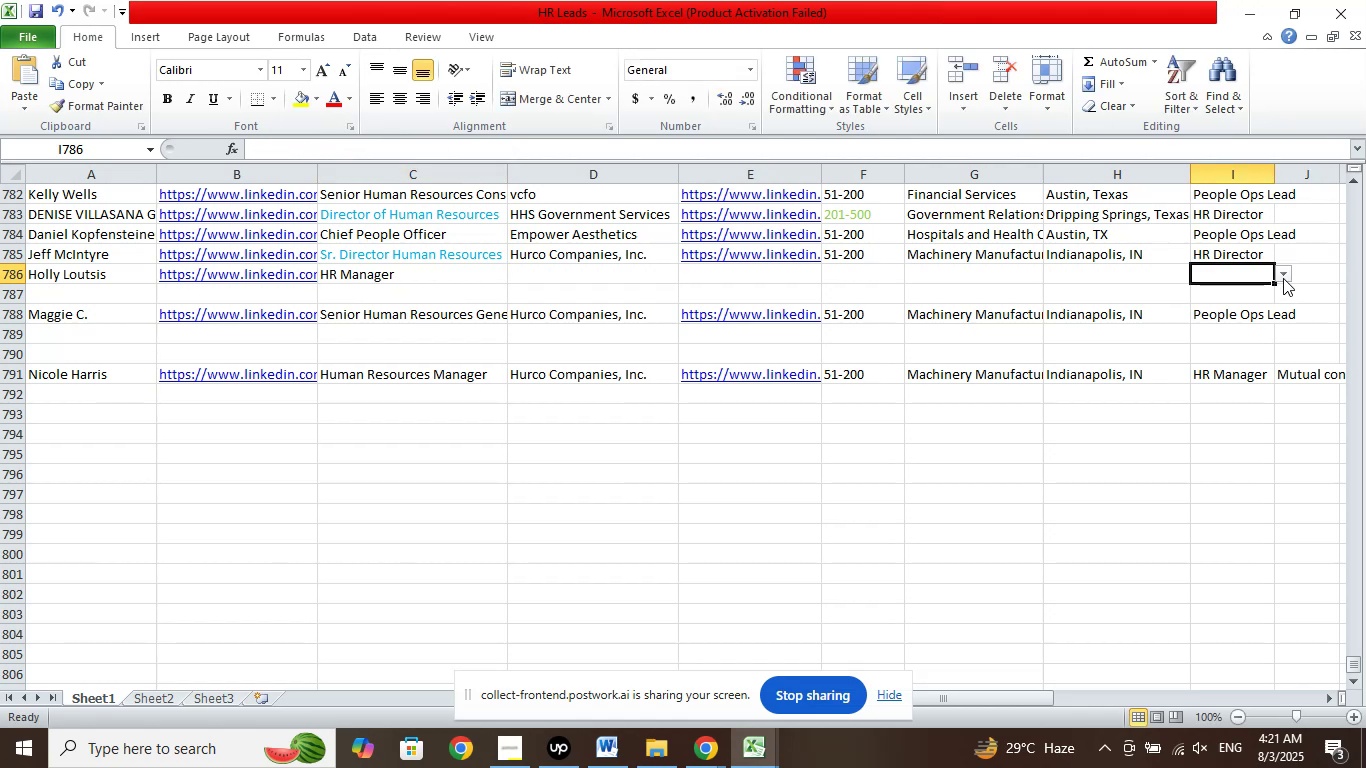 
left_click([1285, 274])
 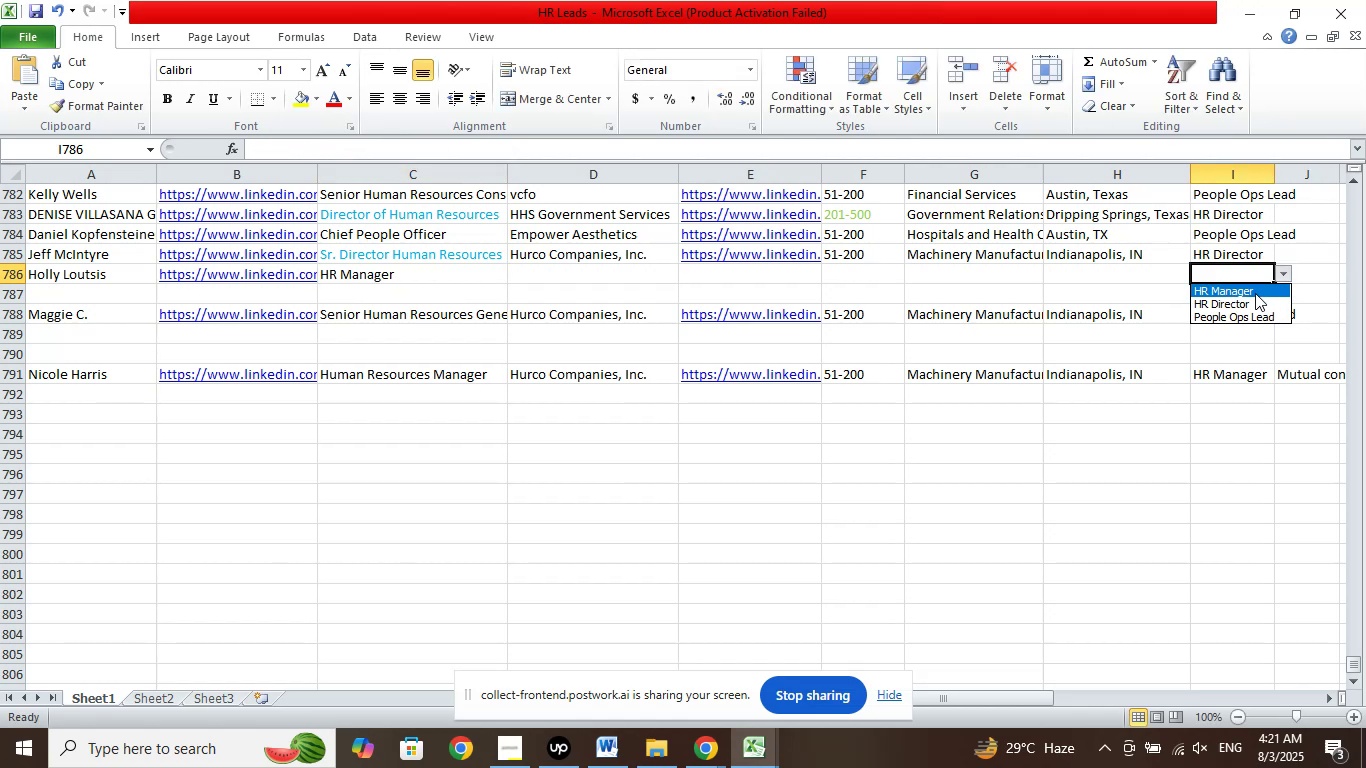 
left_click([1255, 293])
 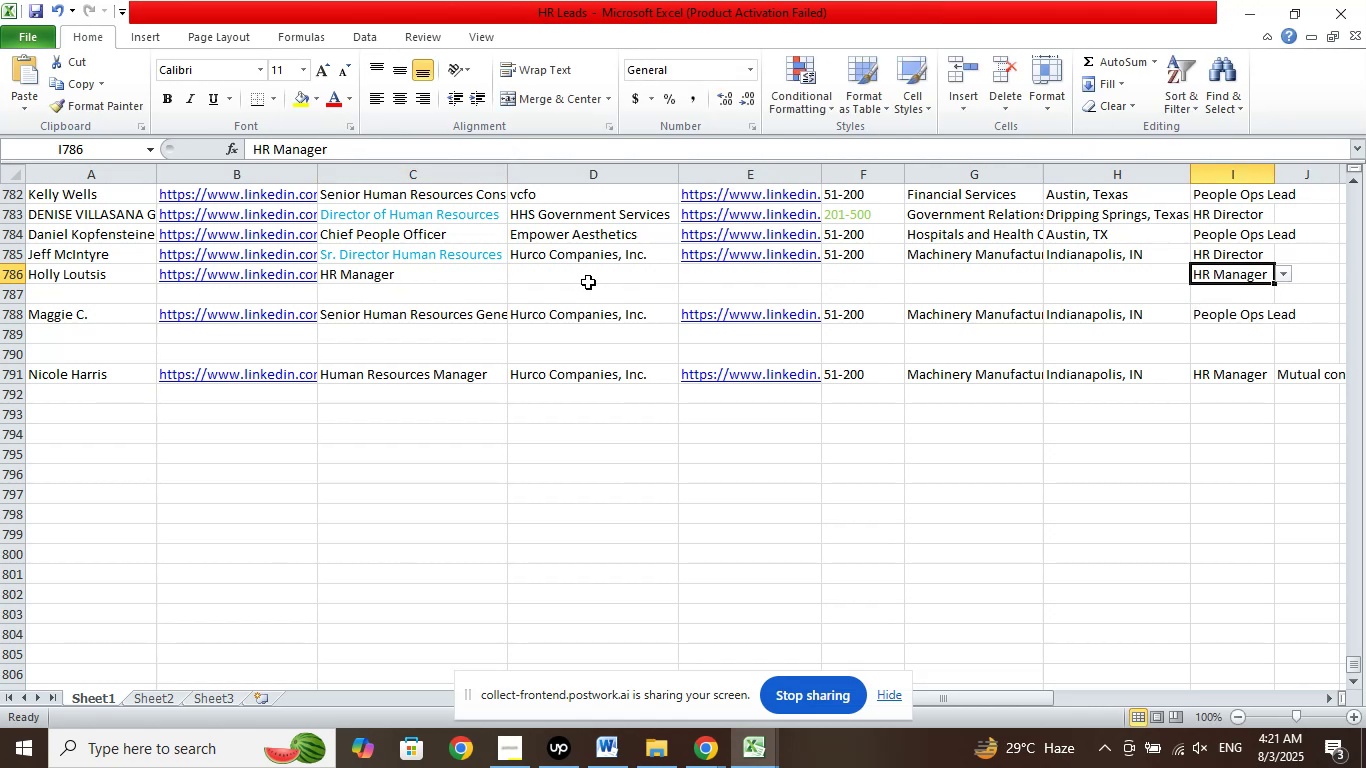 
left_click([588, 282])
 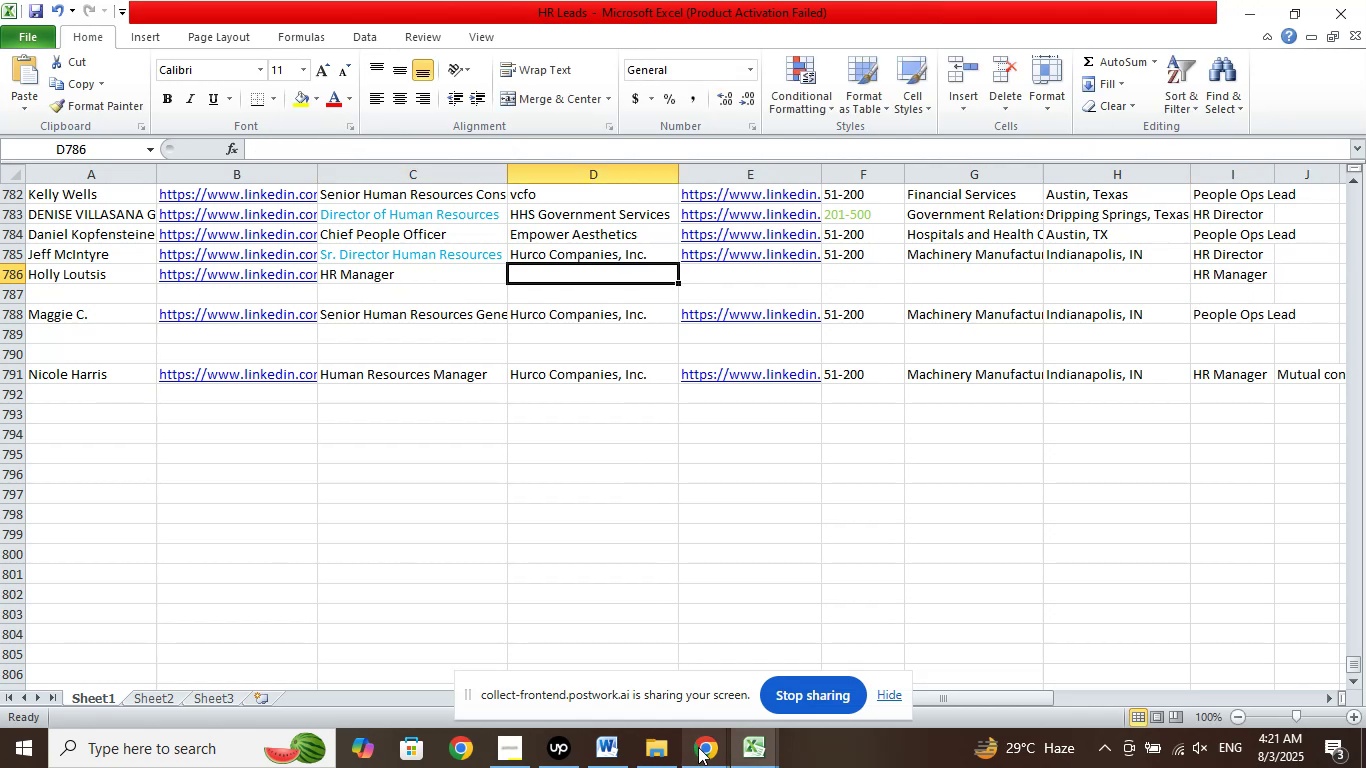 
left_click([702, 753])
 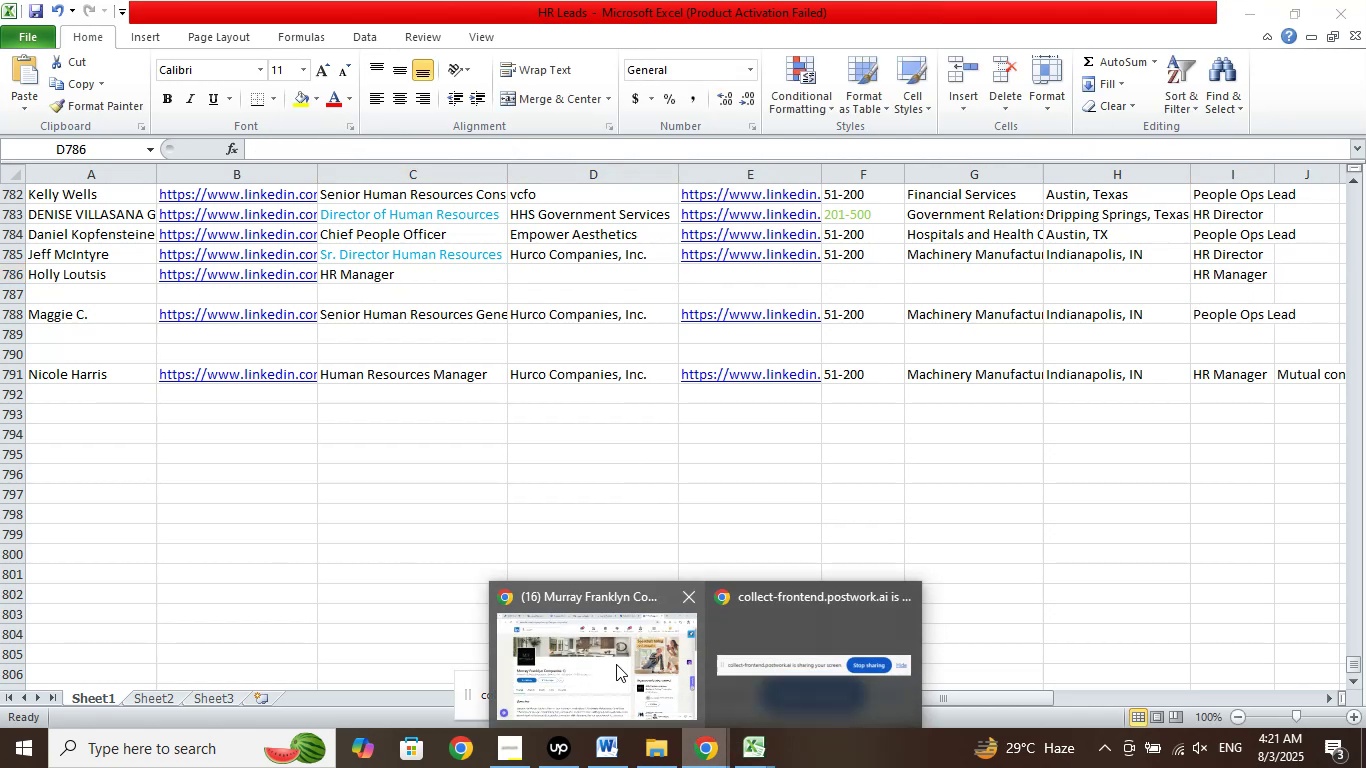 
left_click([616, 664])
 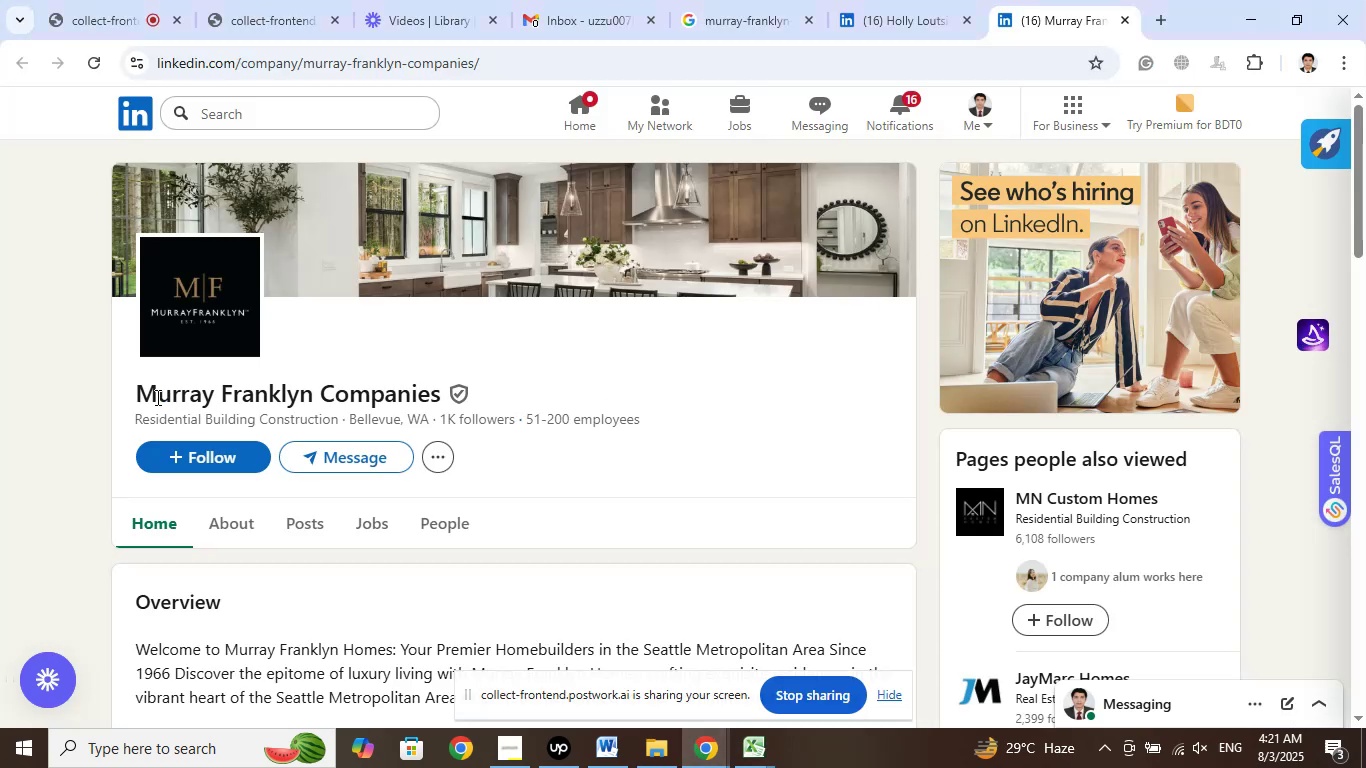 
left_click_drag(start_coordinate=[137, 390], to_coordinate=[439, 392])
 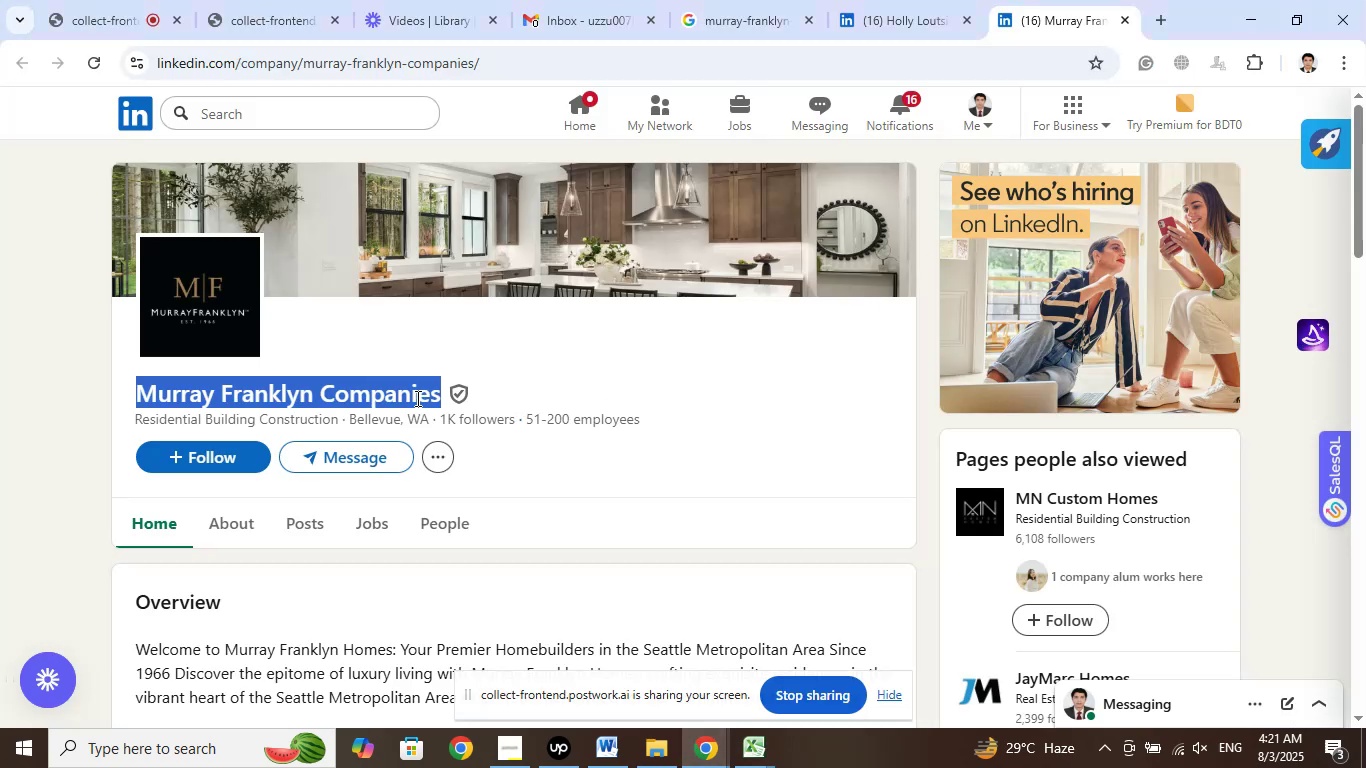 
right_click([416, 398])
 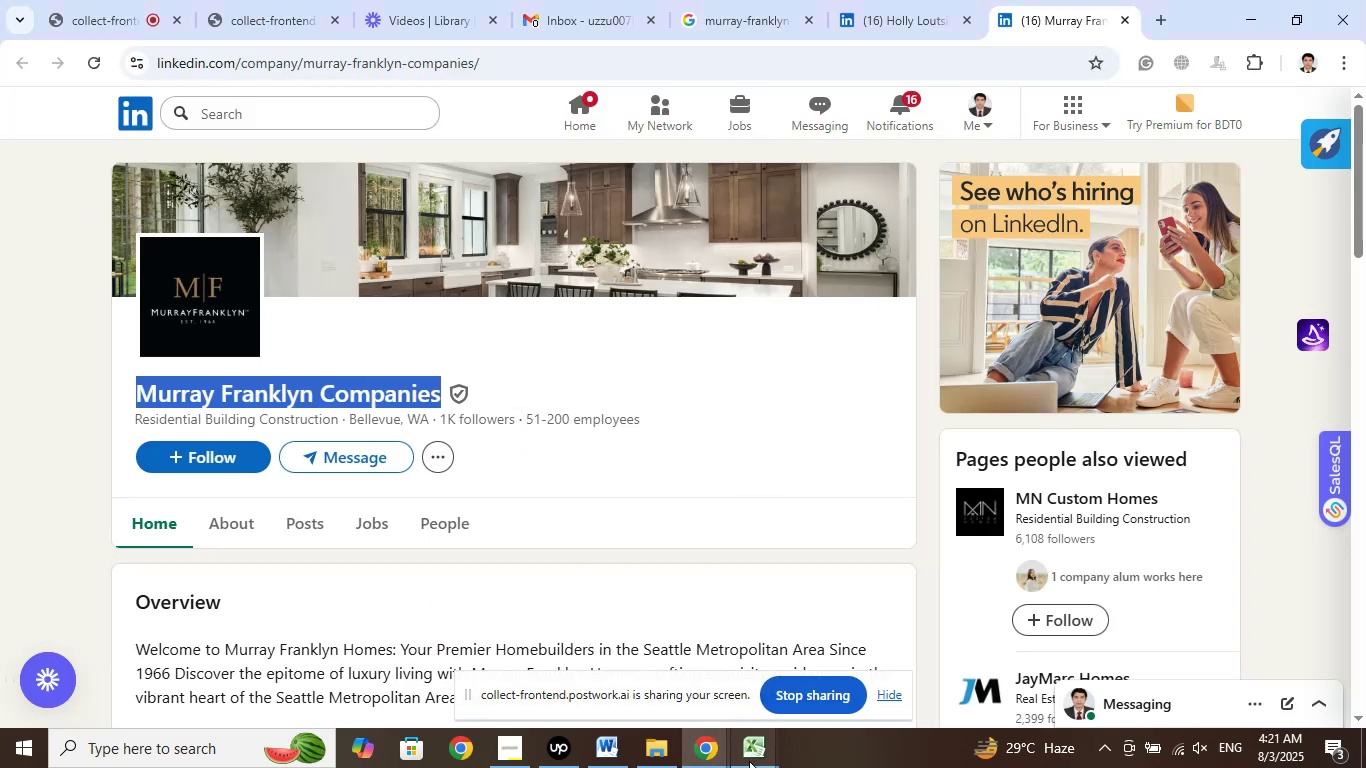 
left_click([750, 762])
 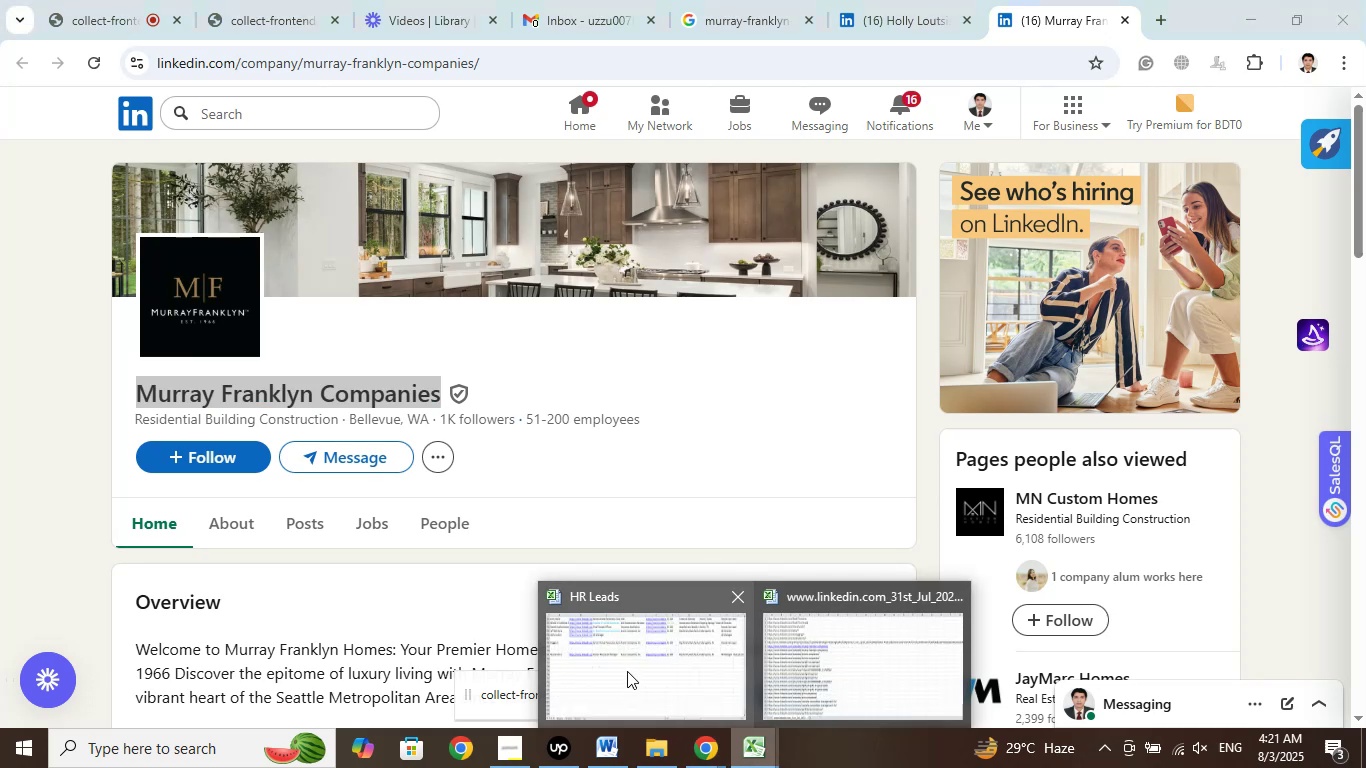 
left_click([627, 671])
 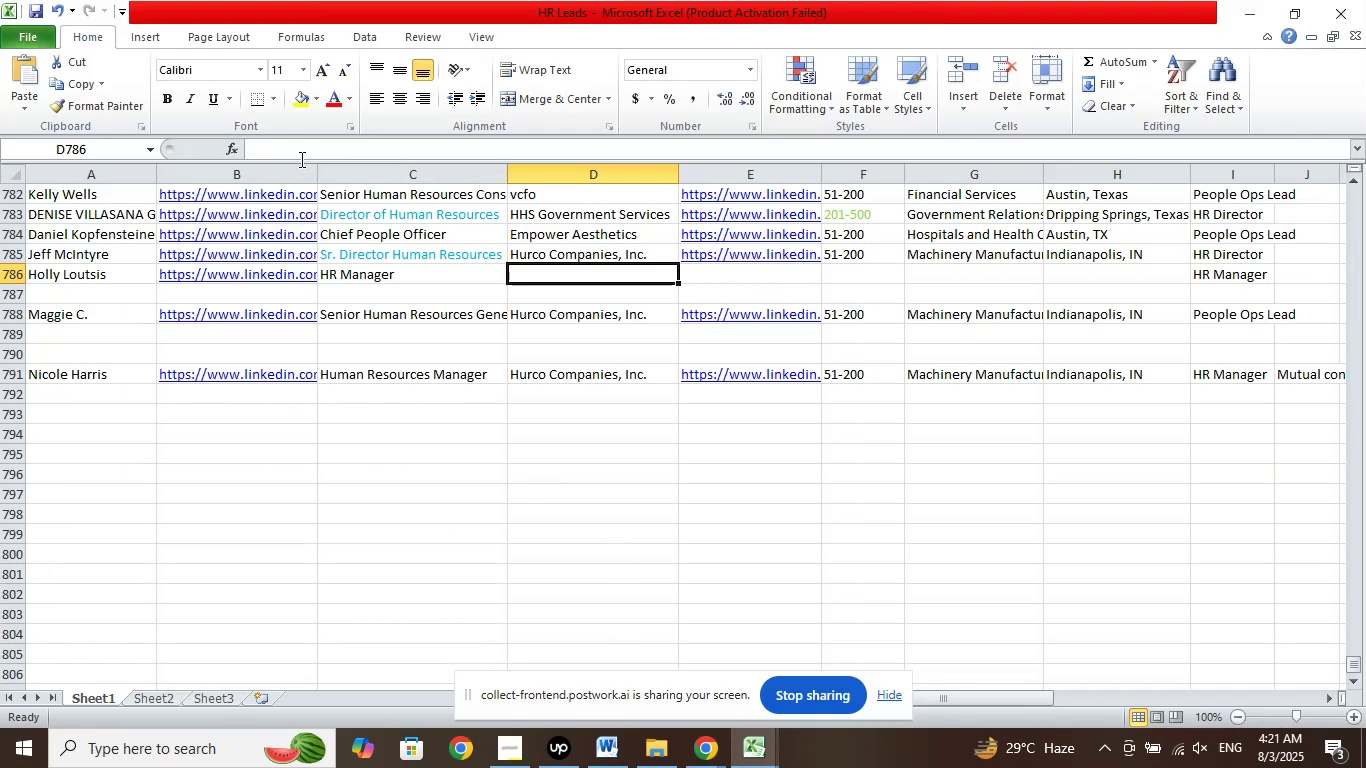 
left_click([297, 153])
 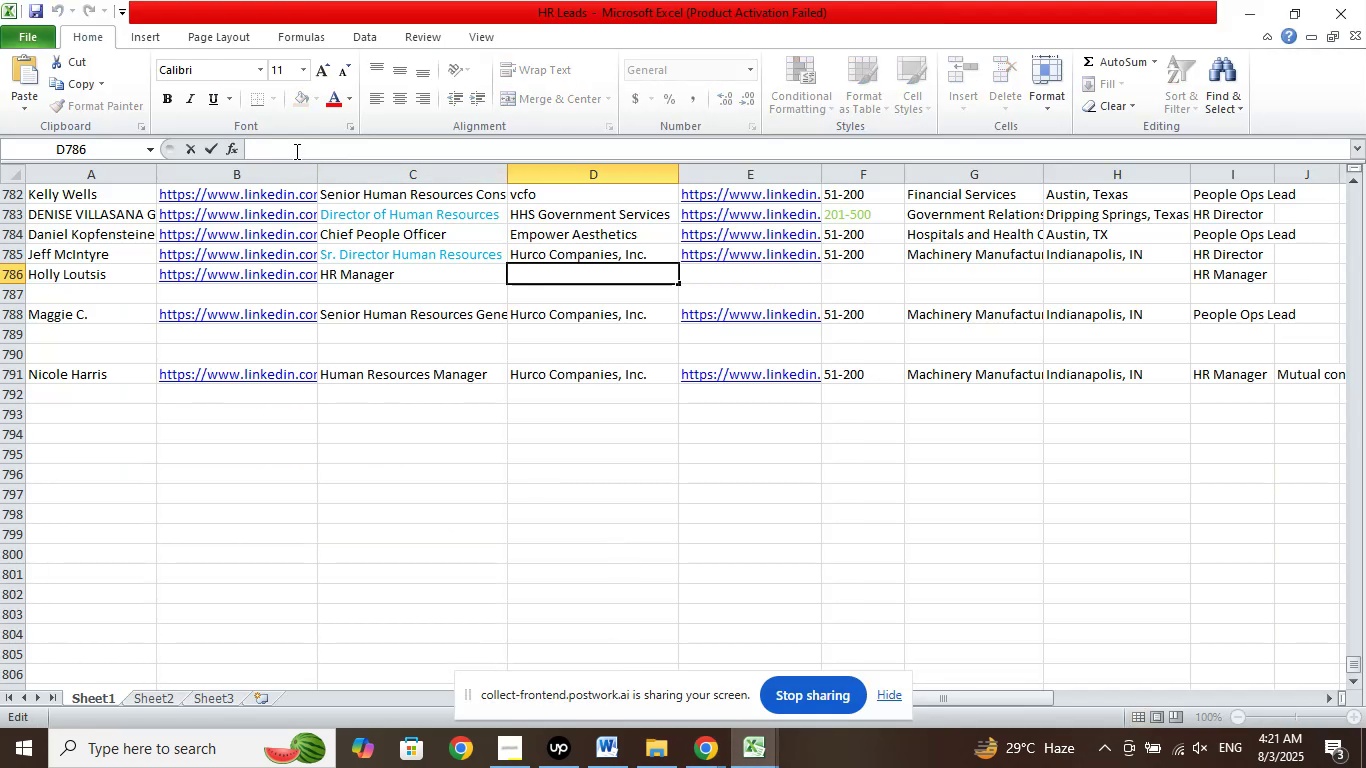 
right_click([295, 151])
 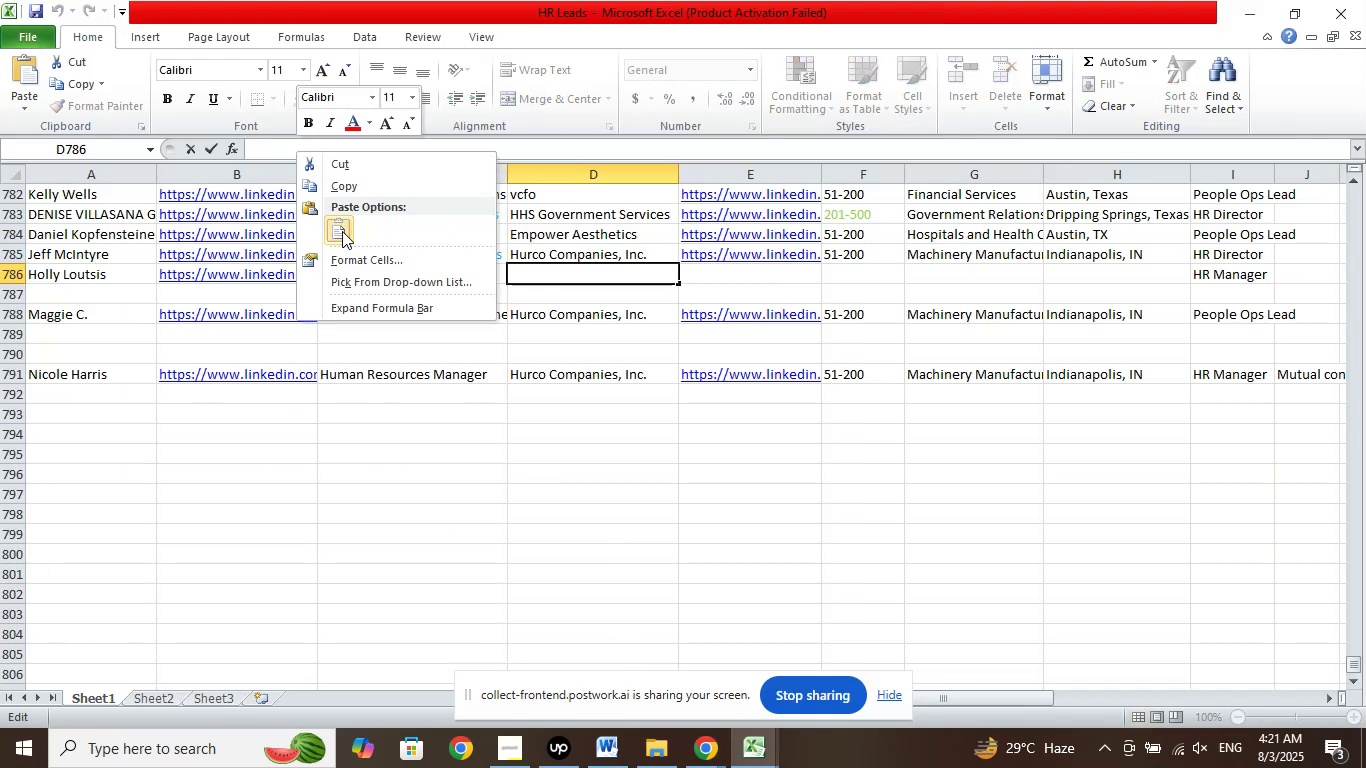 
left_click([344, 231])
 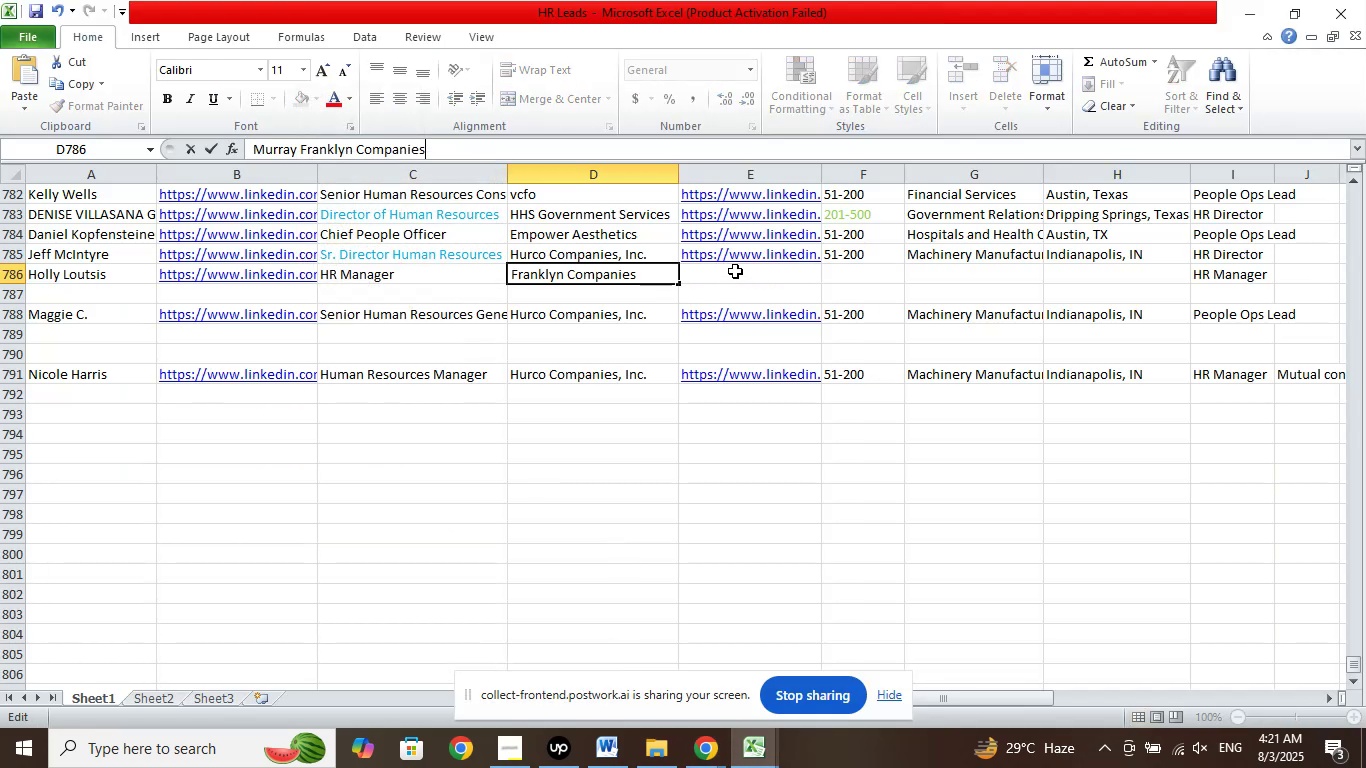 
left_click([736, 270])
 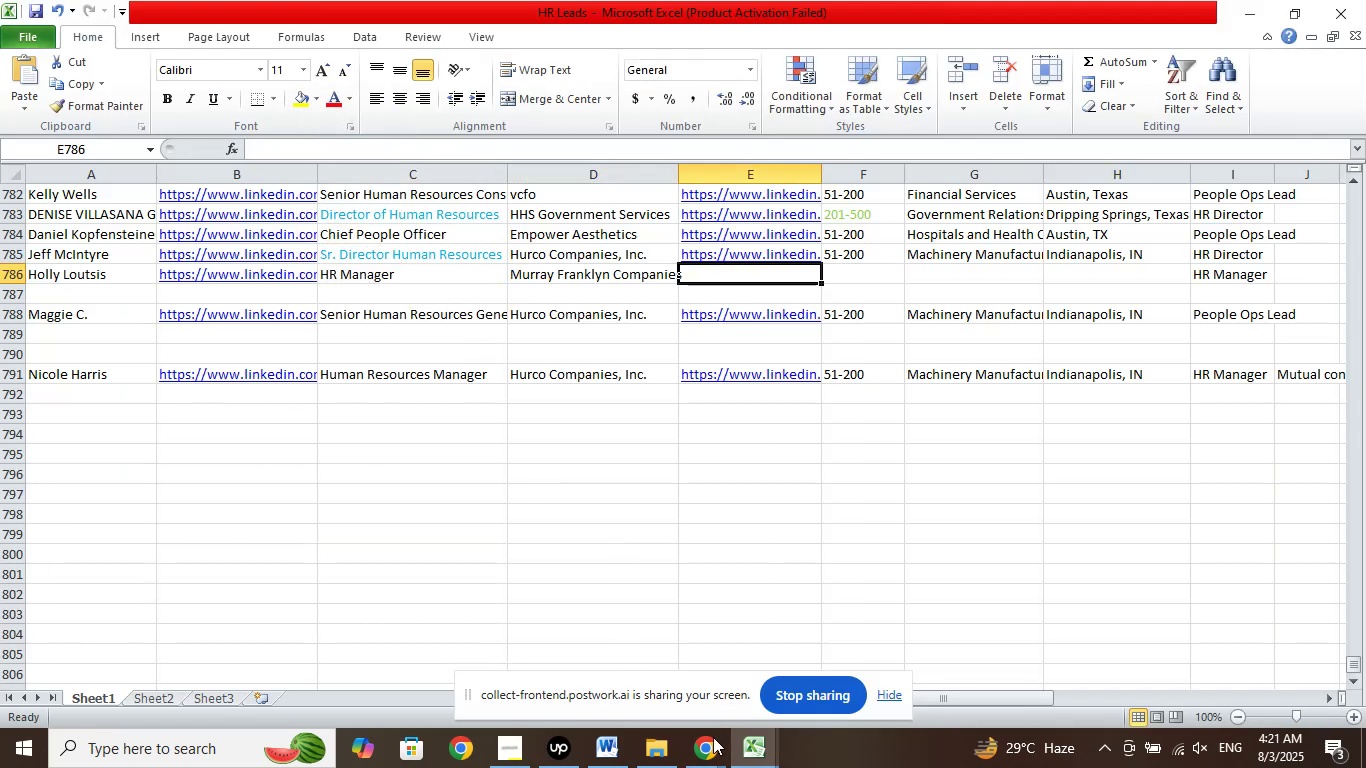 
left_click([713, 747])
 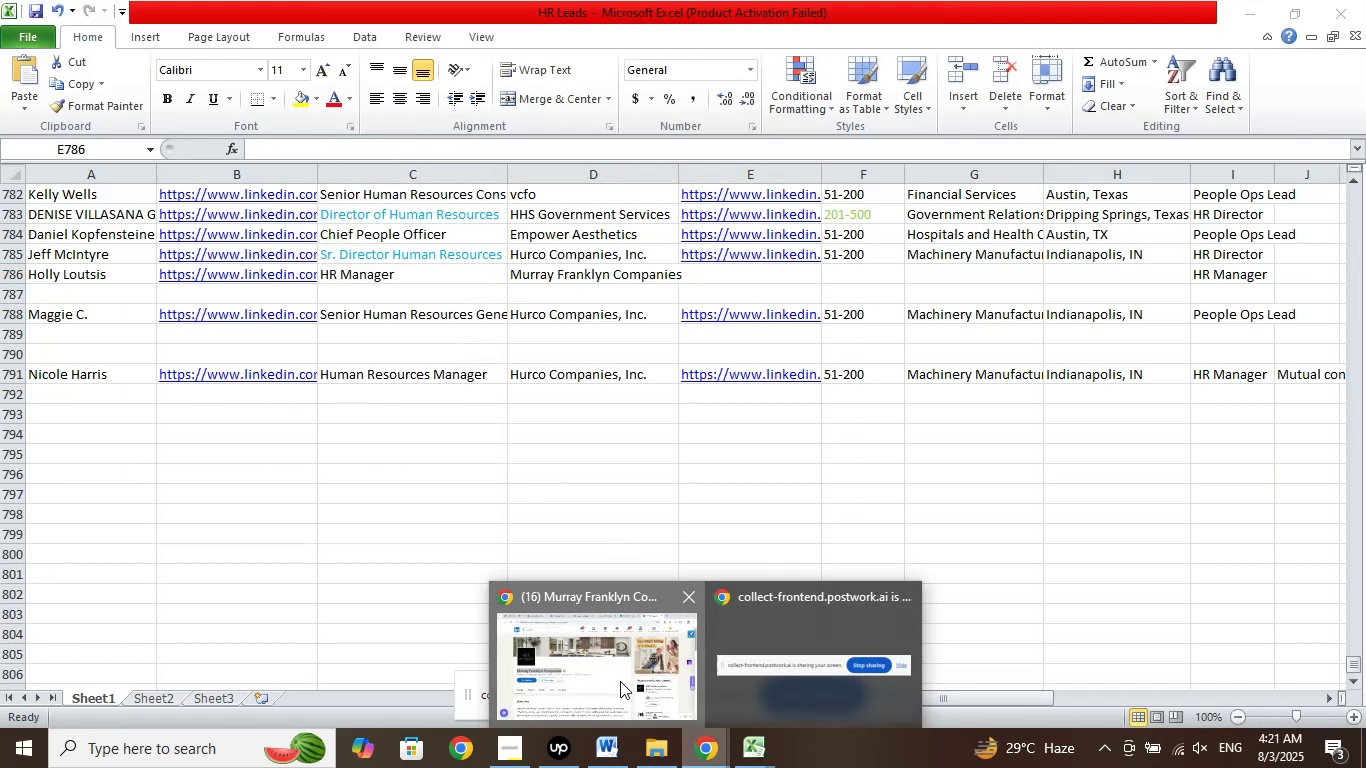 
left_click([620, 681])
 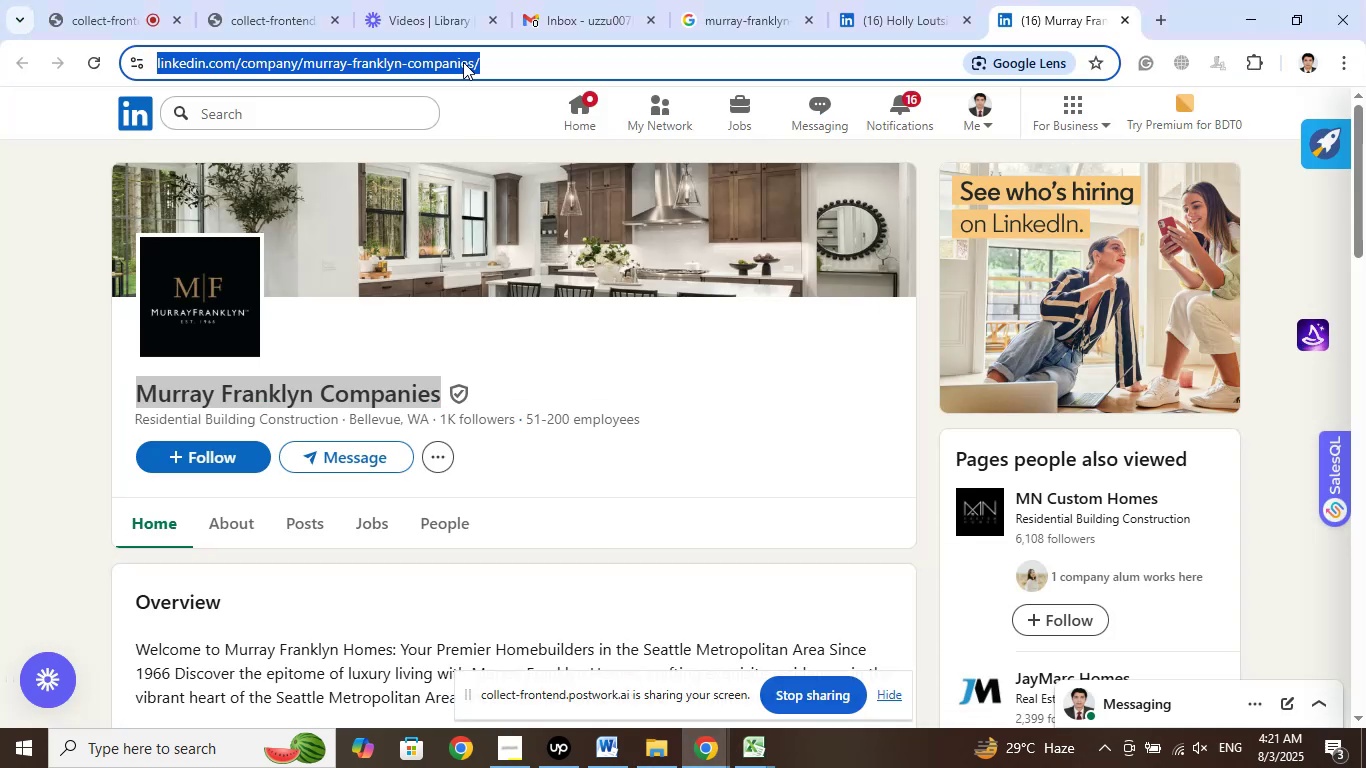 
right_click([429, 65])
 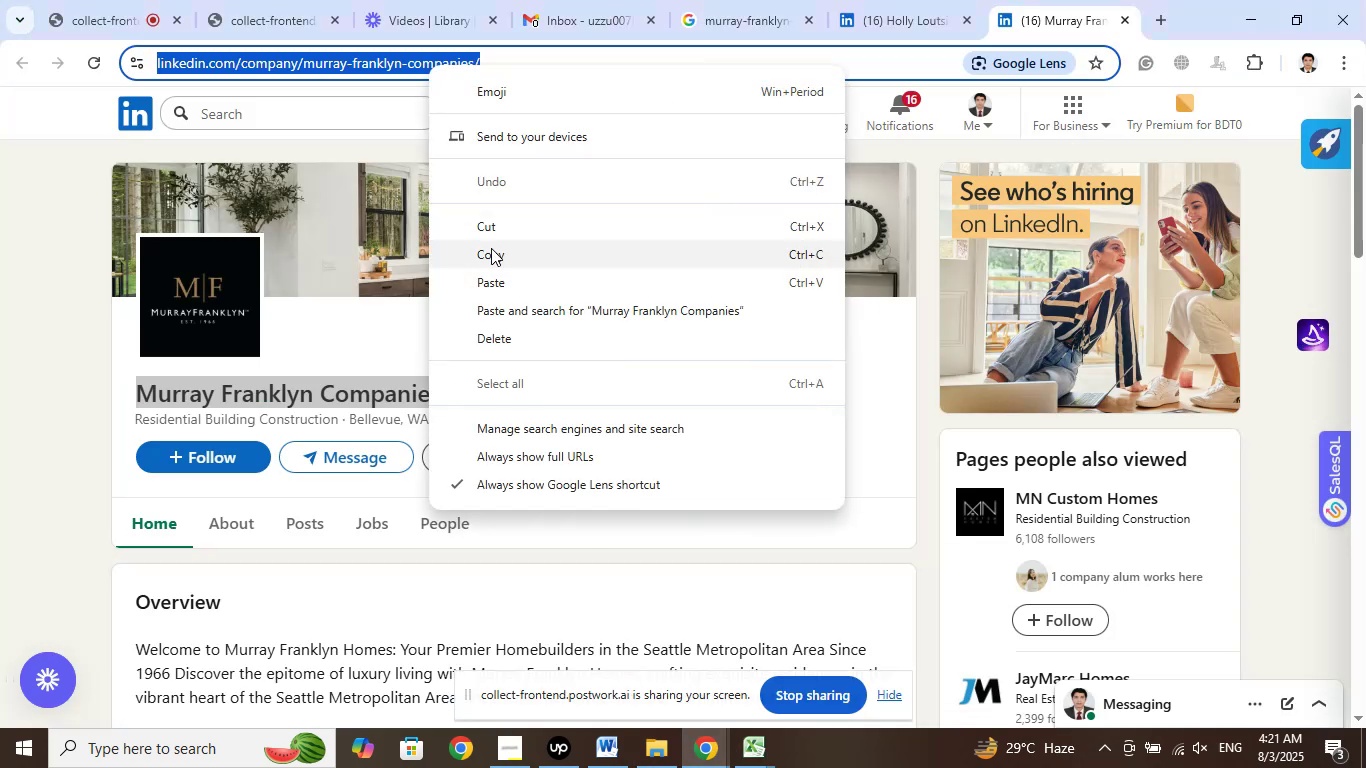 
left_click([491, 251])
 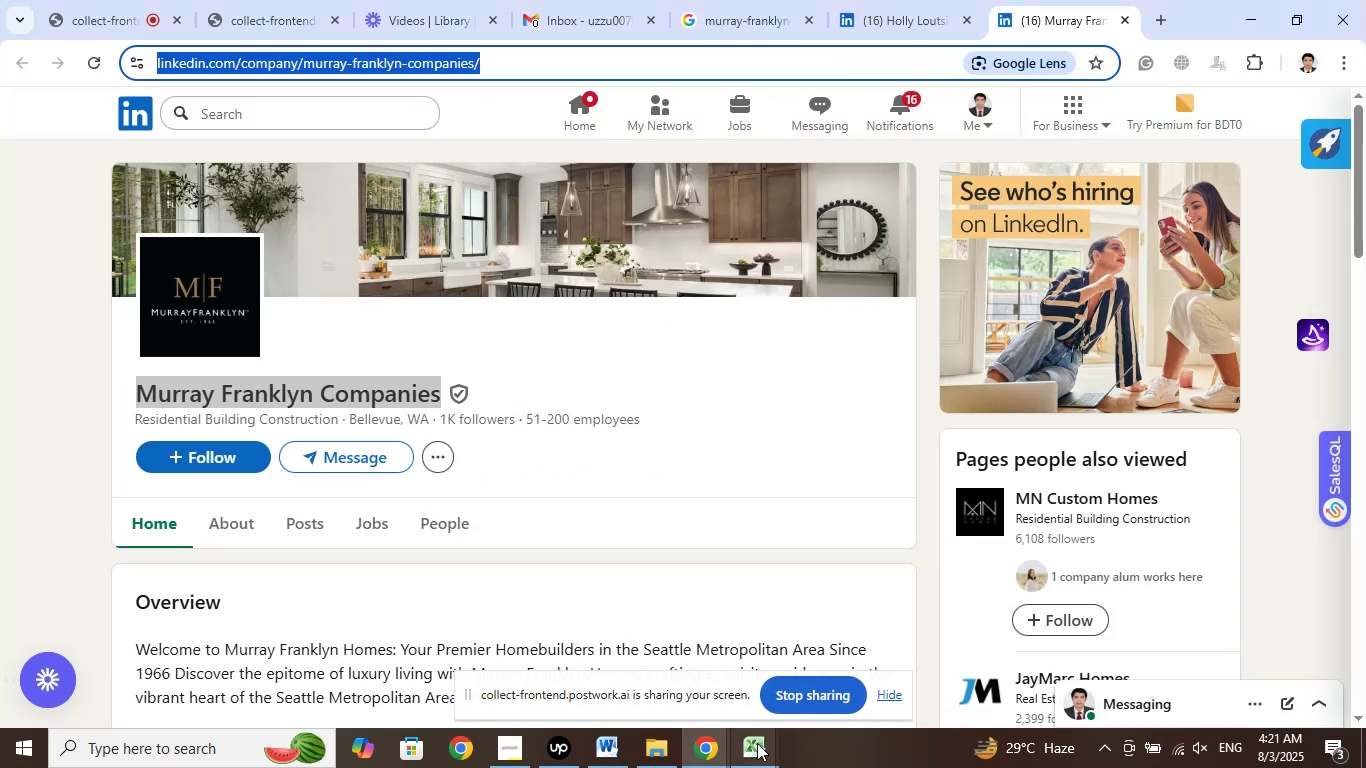 
left_click([757, 743])
 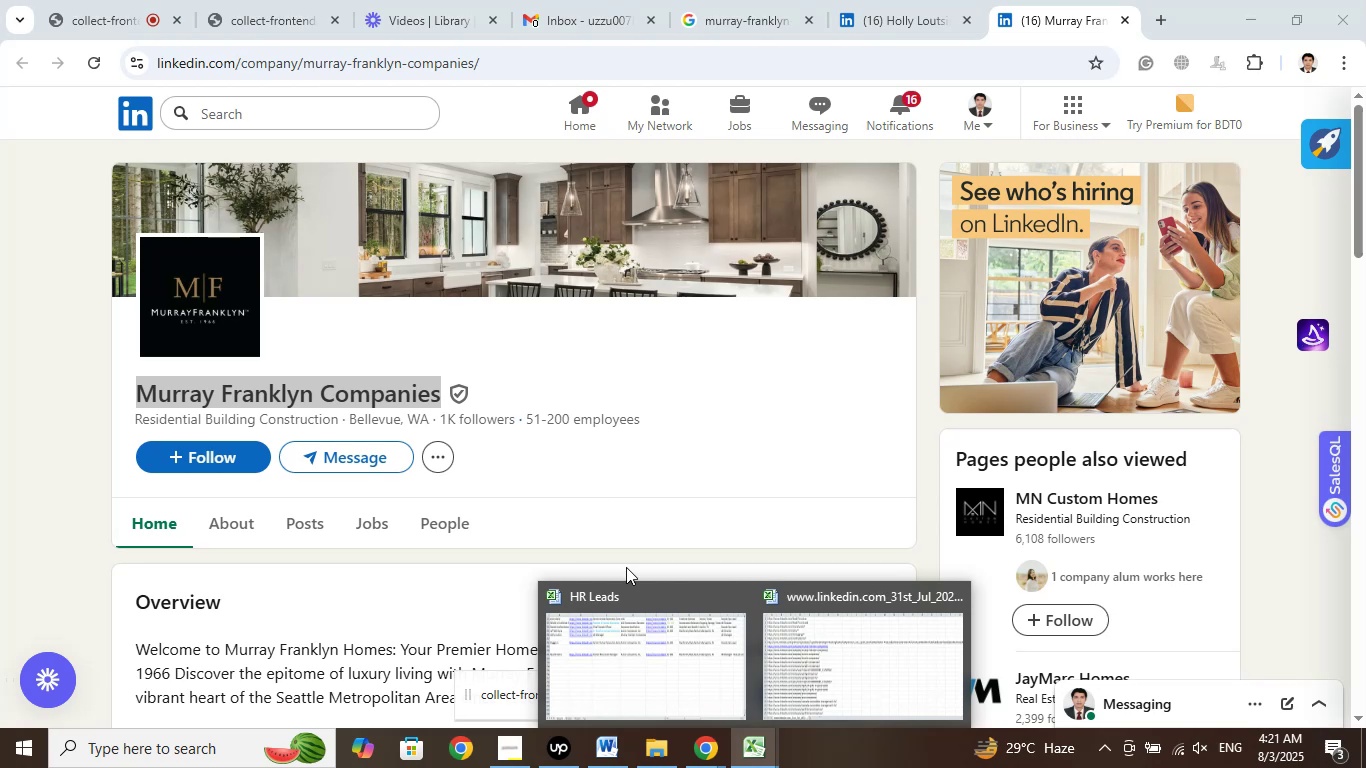 
left_click_drag(start_coordinate=[654, 615], to_coordinate=[645, 620])
 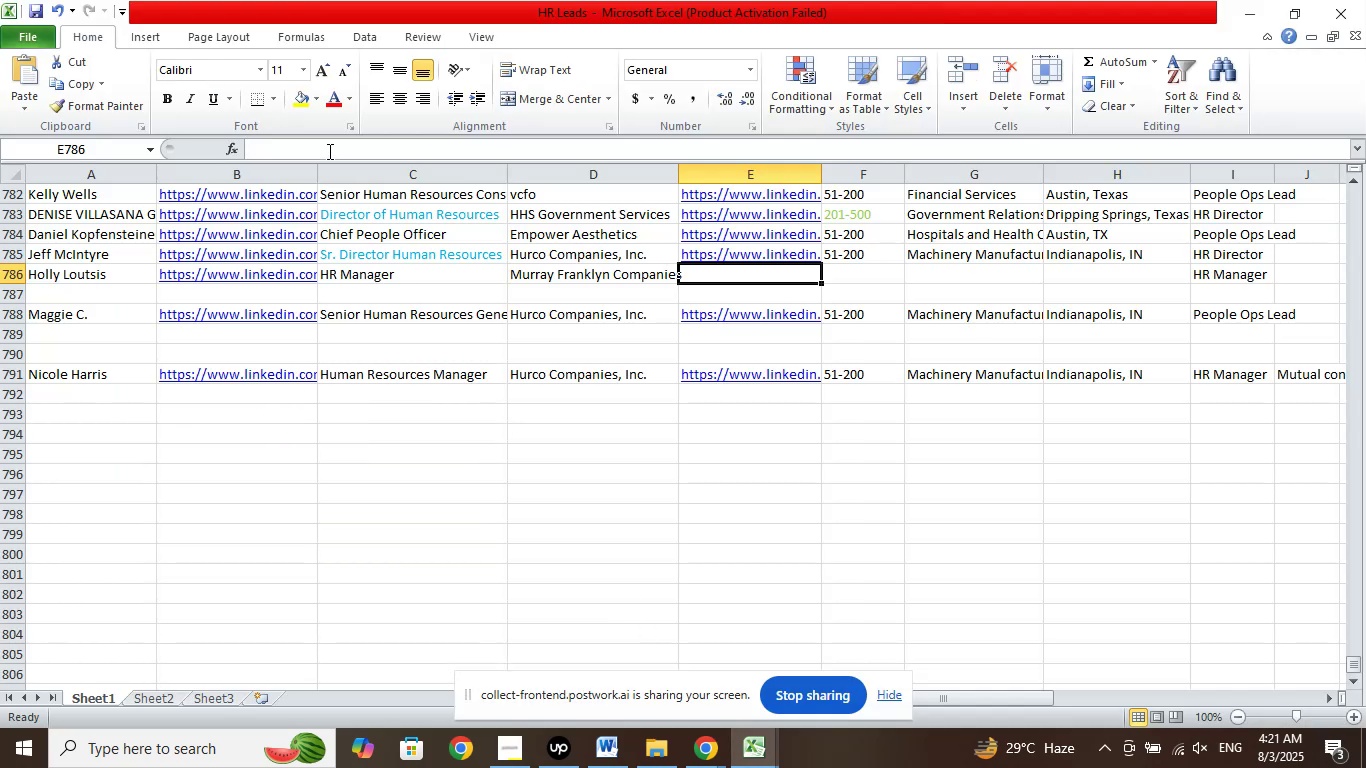 
right_click([327, 150])
 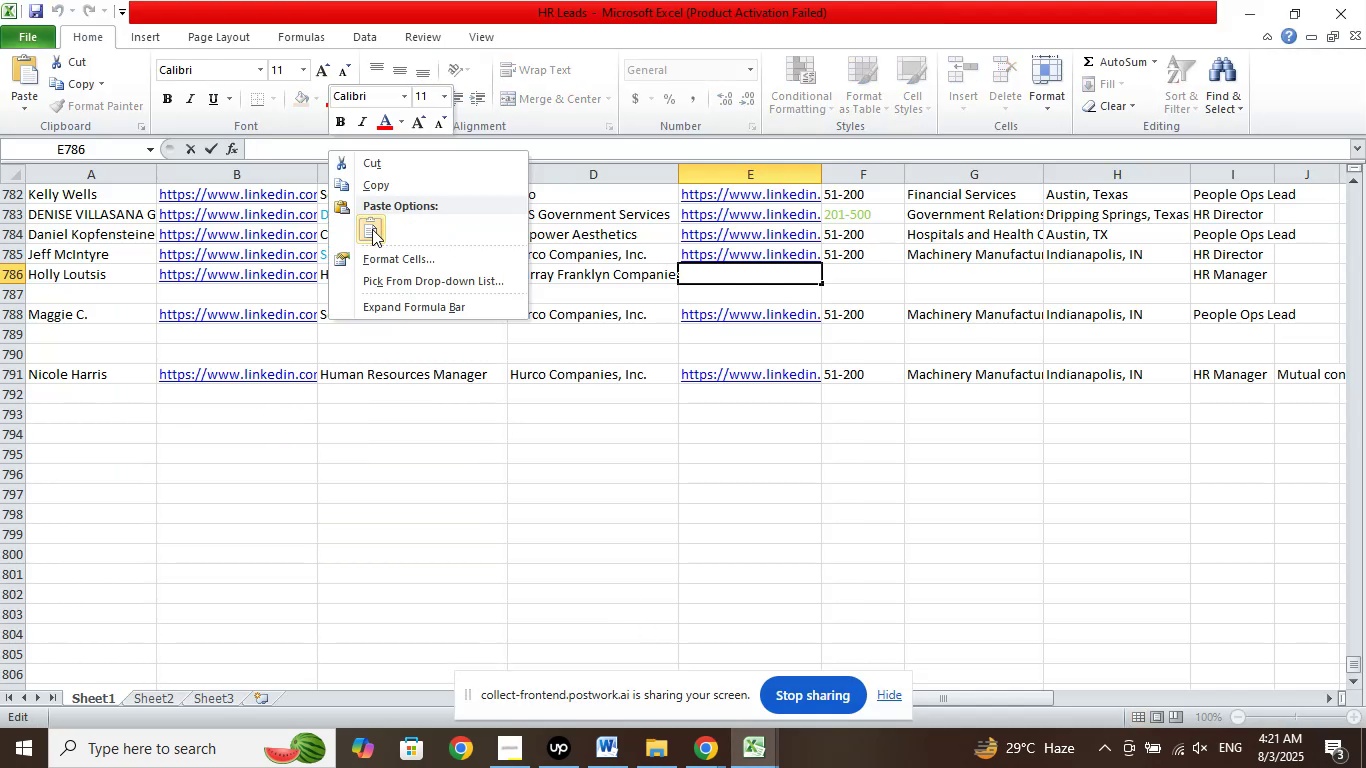 
left_click([372, 229])
 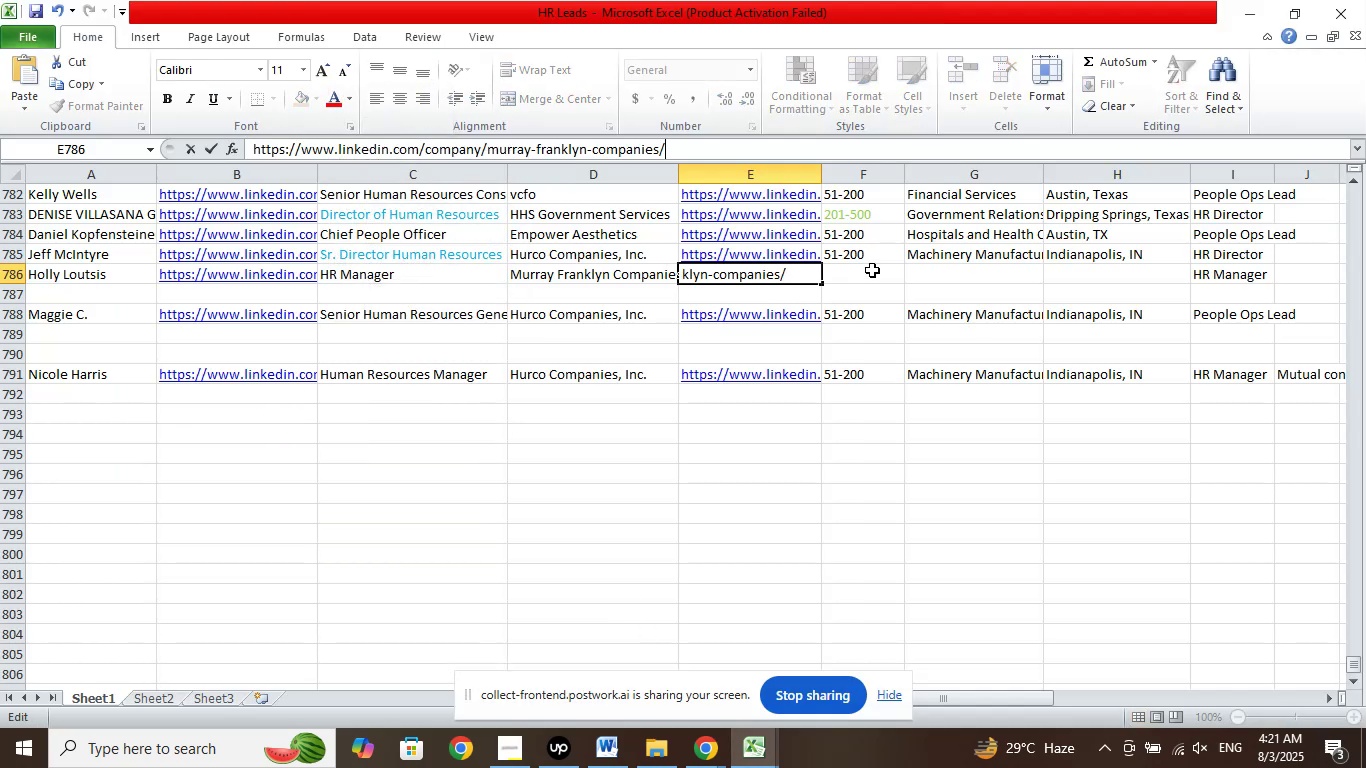 
left_click([872, 270])
 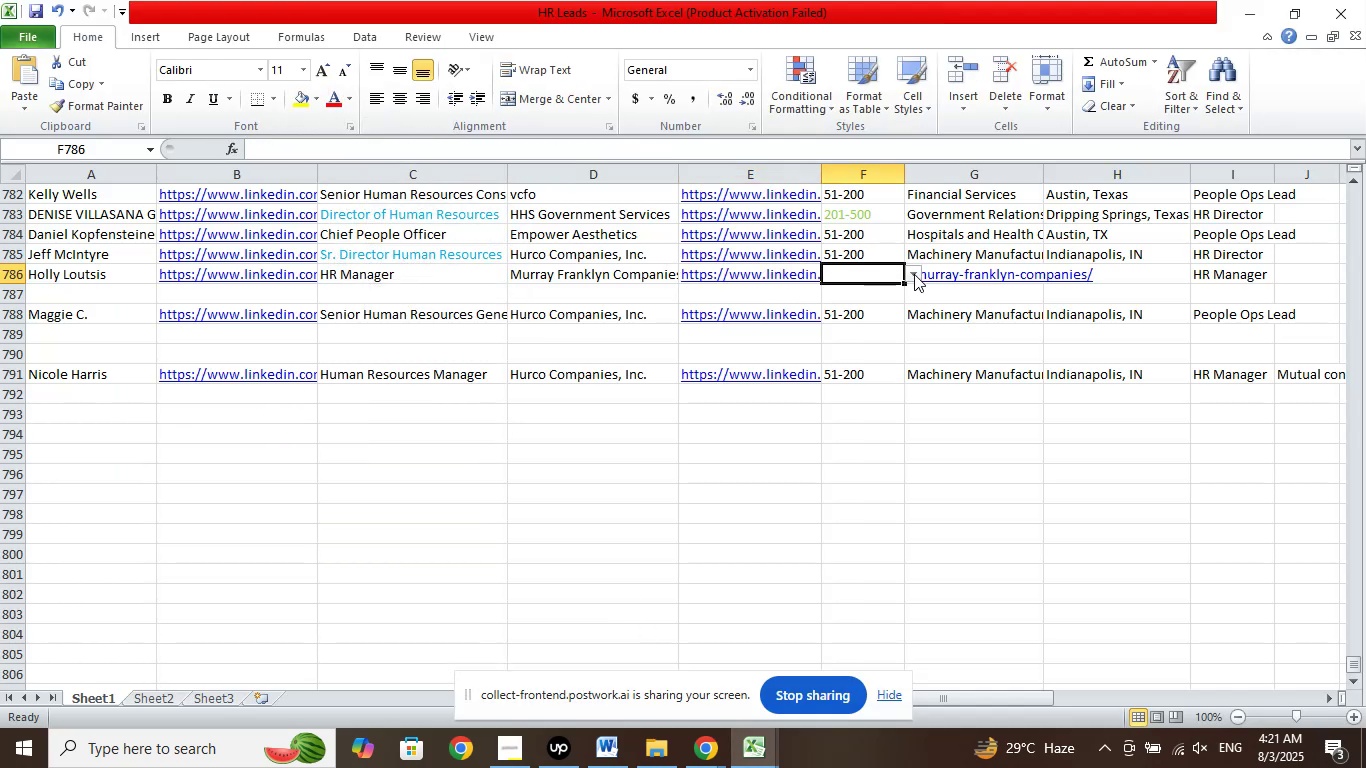 
left_click([914, 274])
 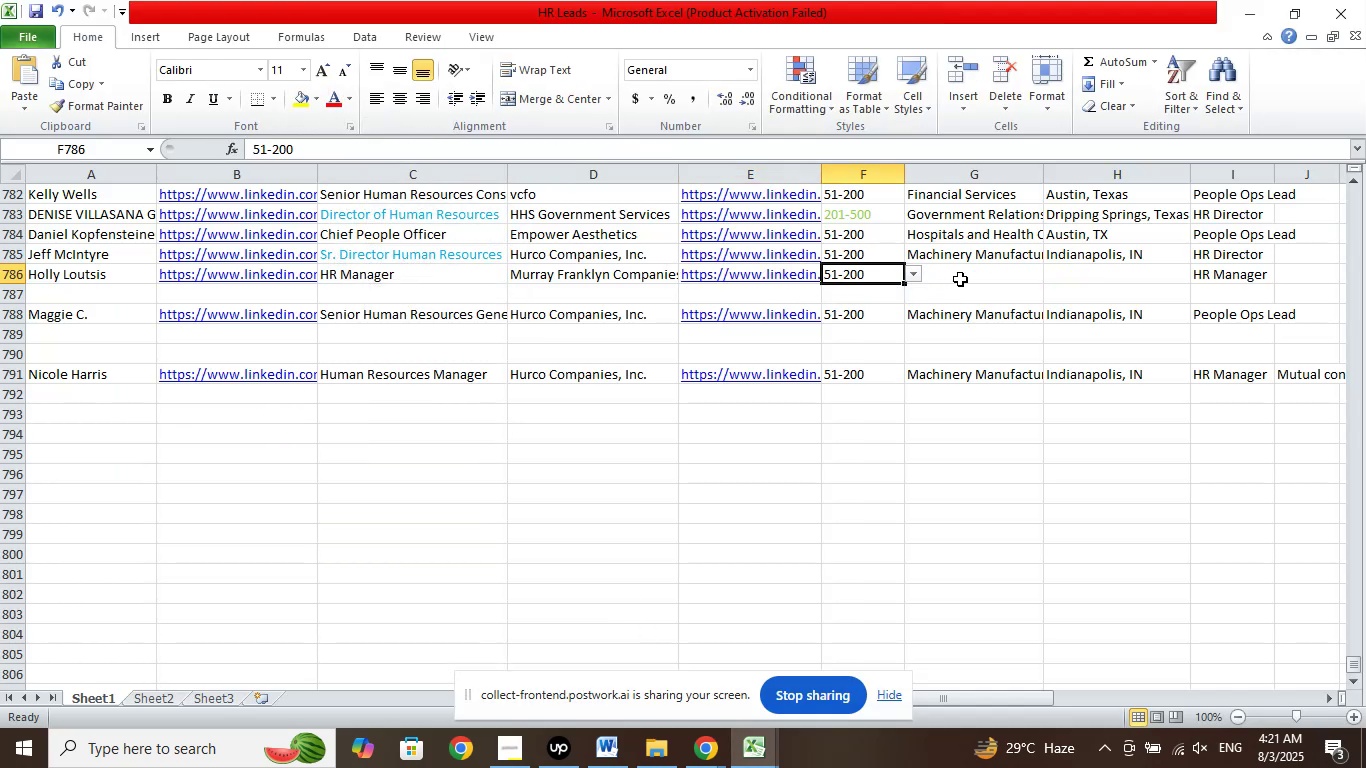 
left_click([962, 271])
 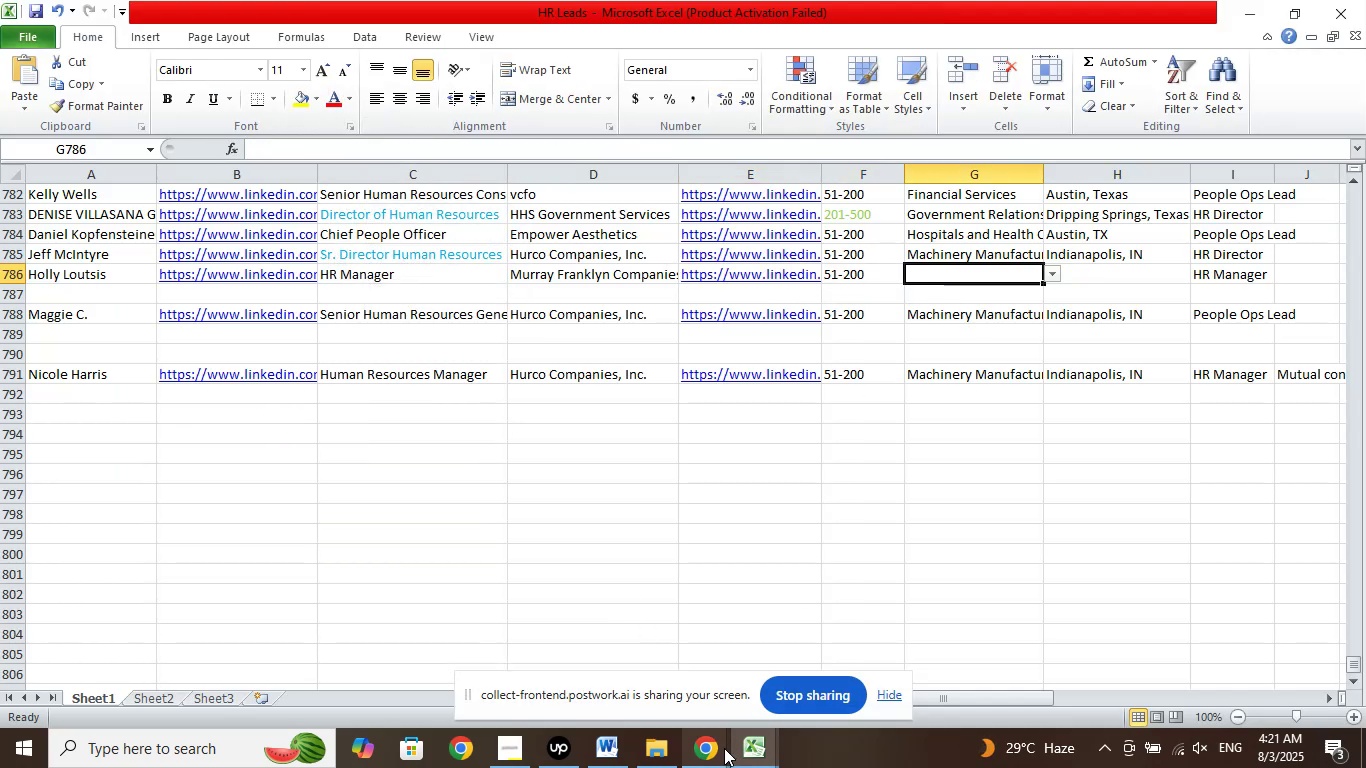 
left_click([722, 749])
 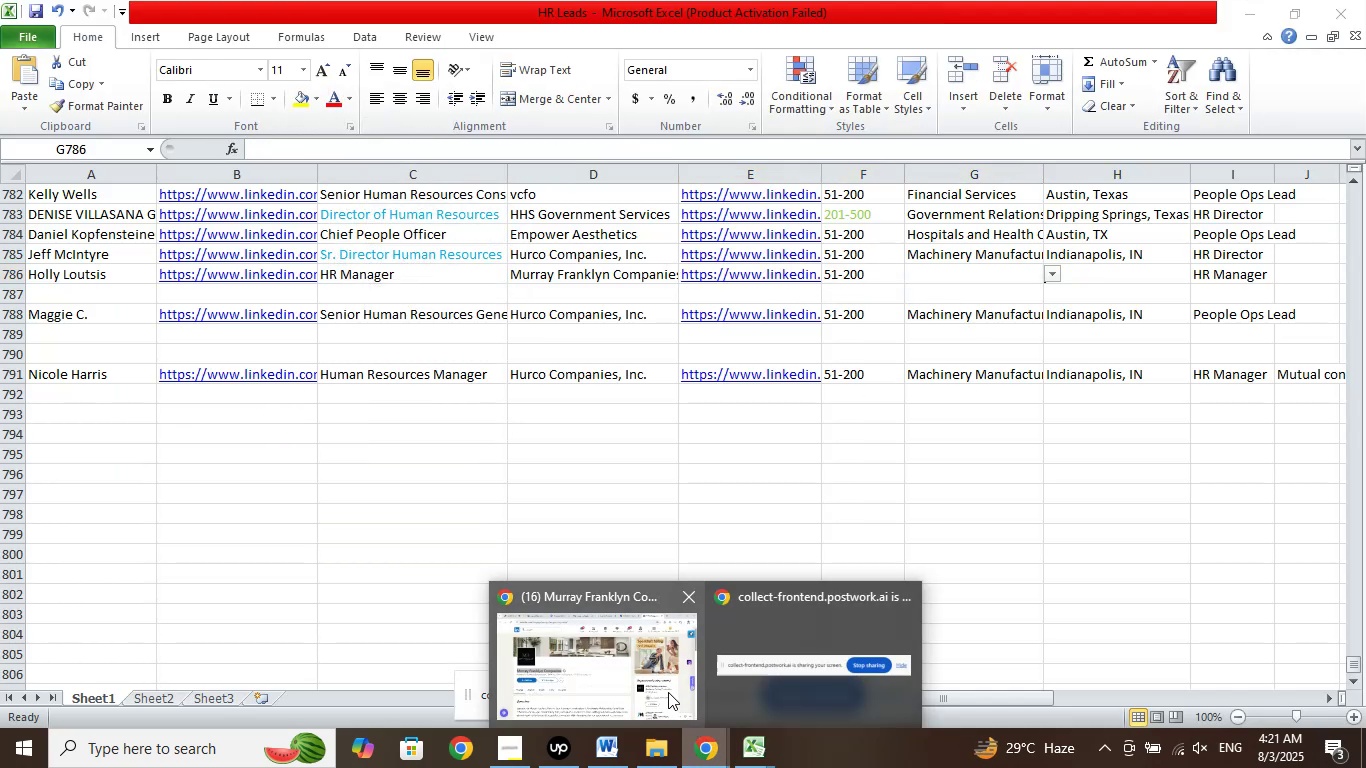 
left_click([668, 692])
 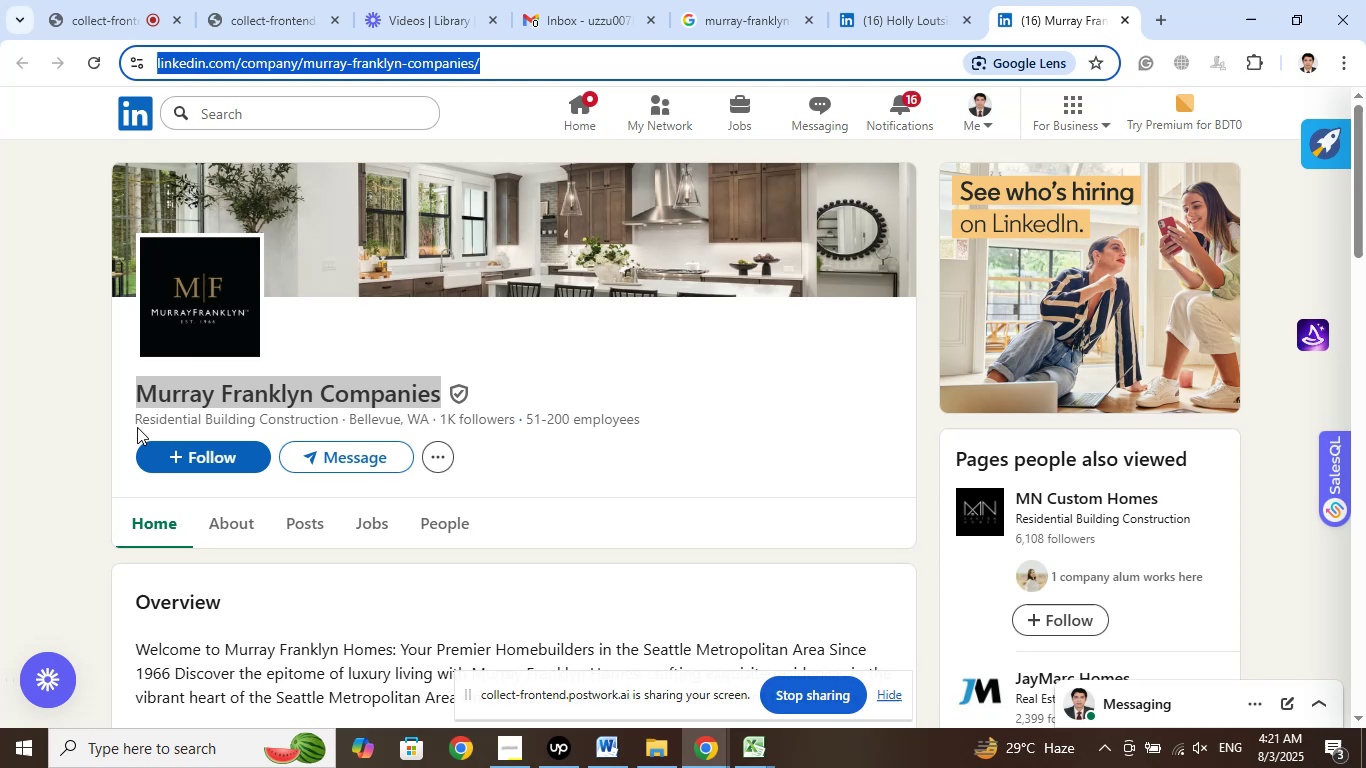 
left_click_drag(start_coordinate=[133, 425], to_coordinate=[331, 422])
 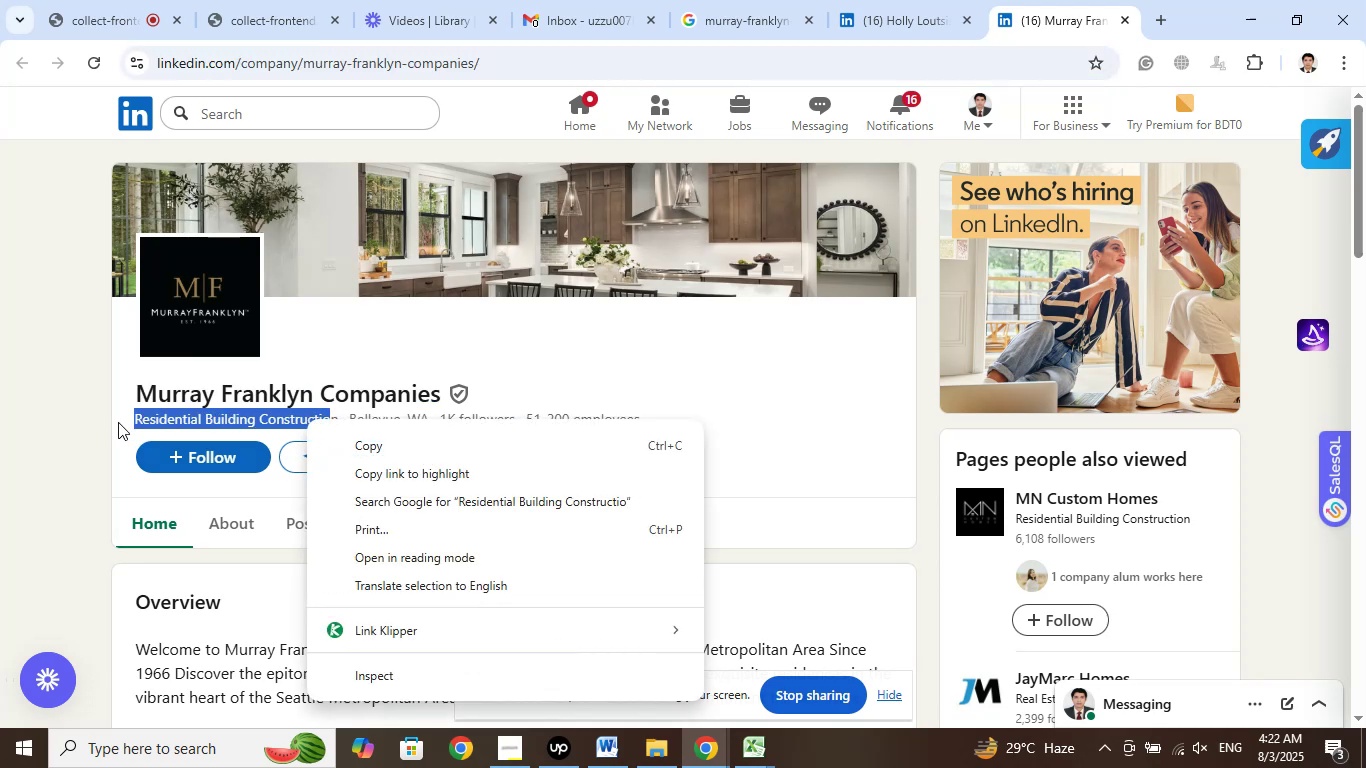 
left_click([93, 422])
 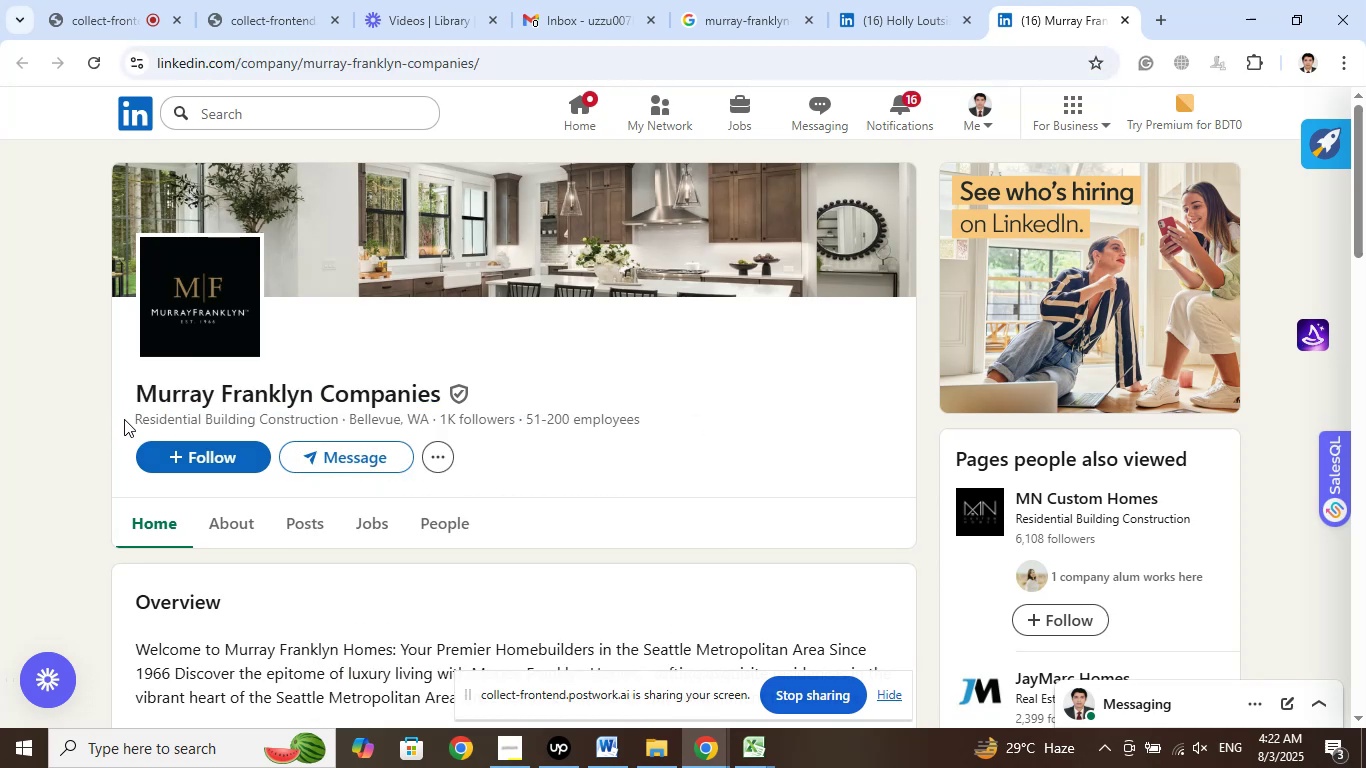 
left_click_drag(start_coordinate=[131, 417], to_coordinate=[338, 416])
 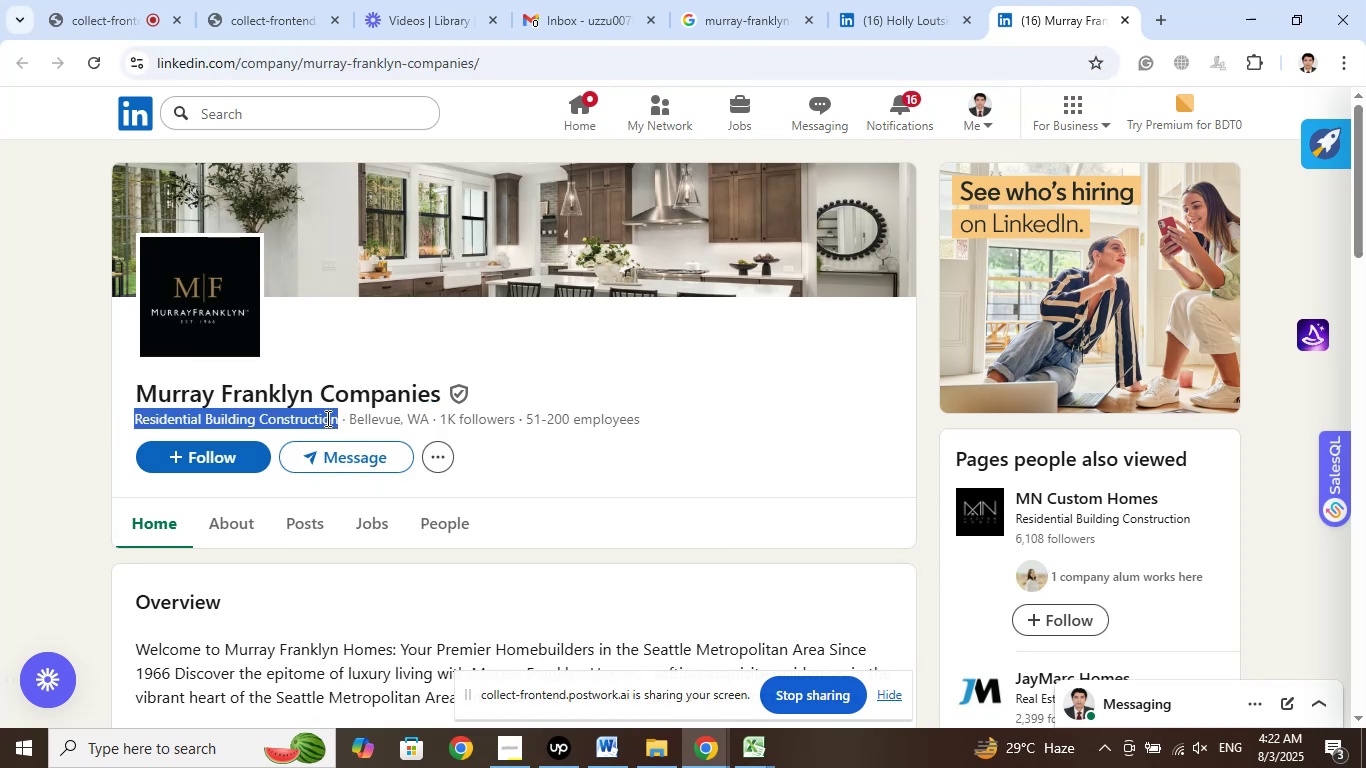 
right_click([326, 418])
 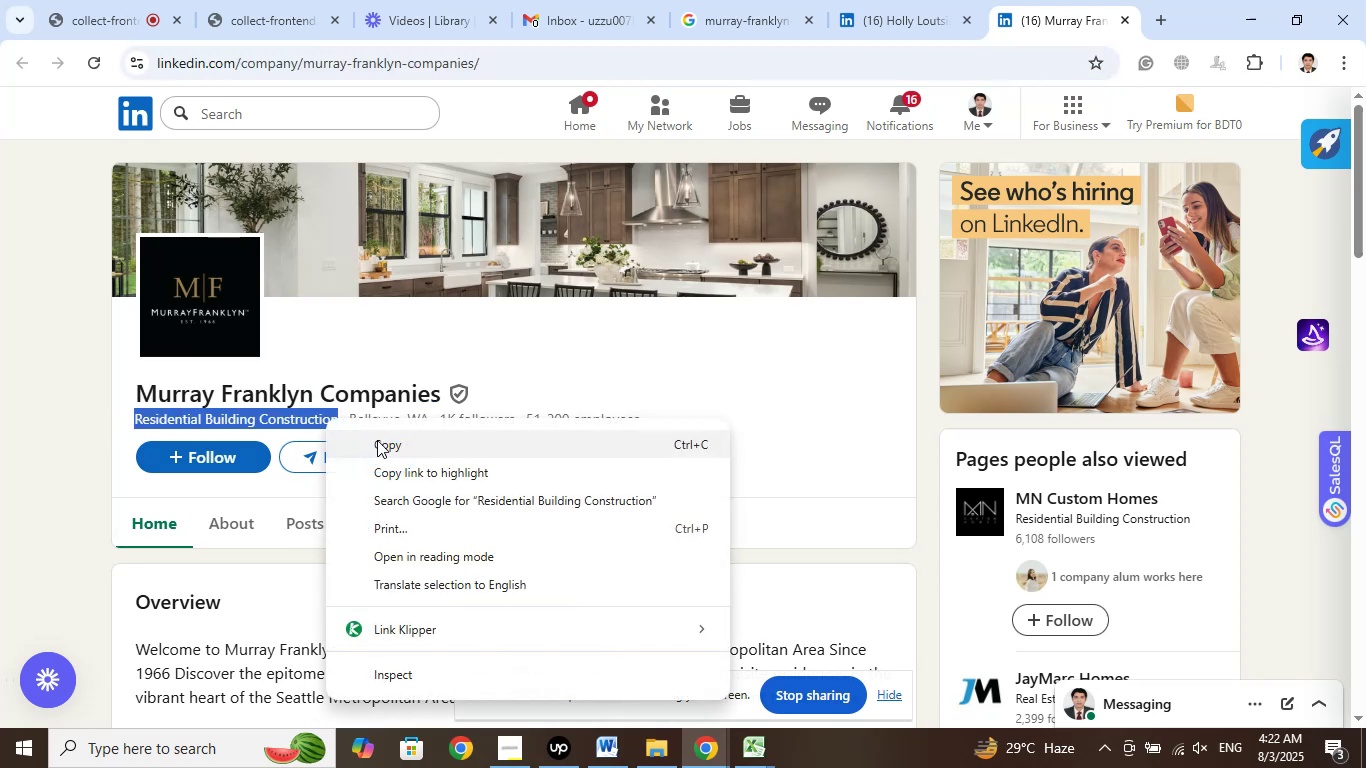 
left_click_drag(start_coordinate=[377, 440], to_coordinate=[387, 445])
 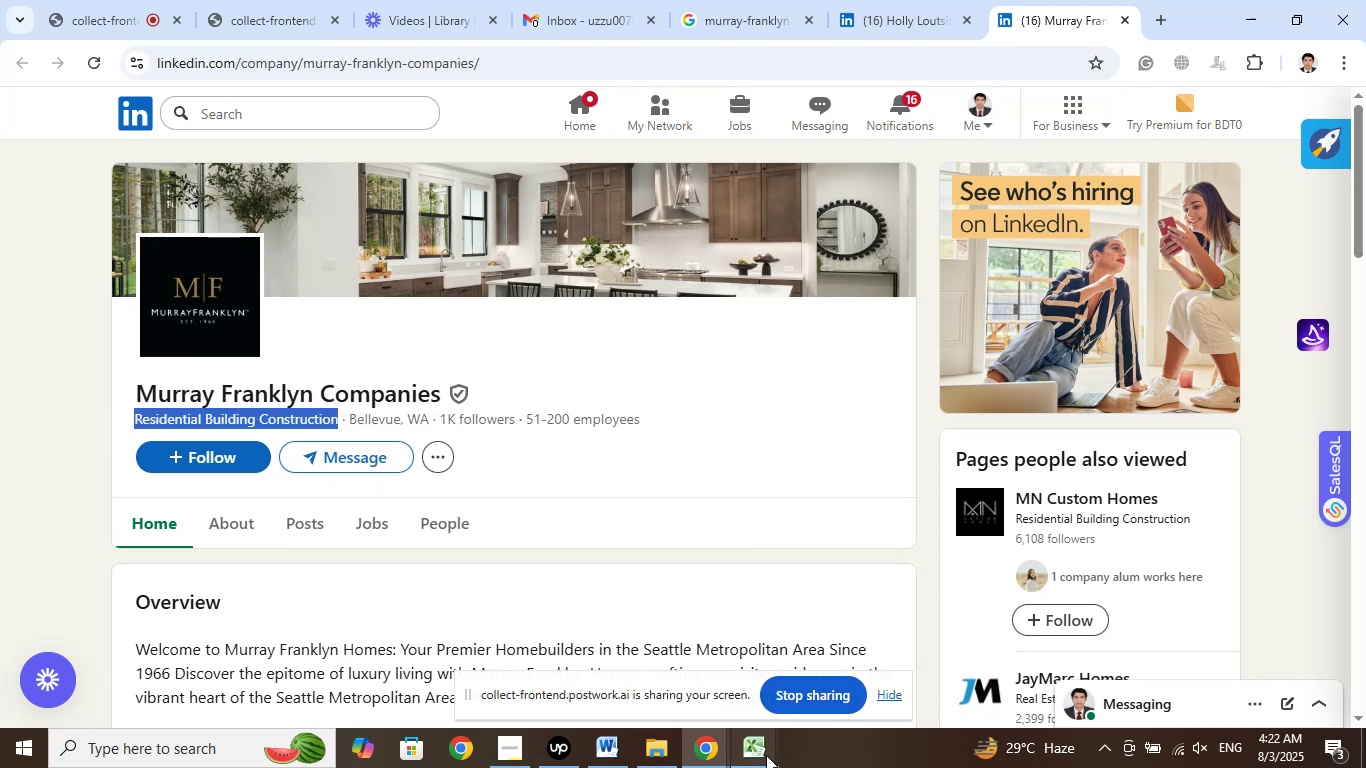 
left_click([766, 755])
 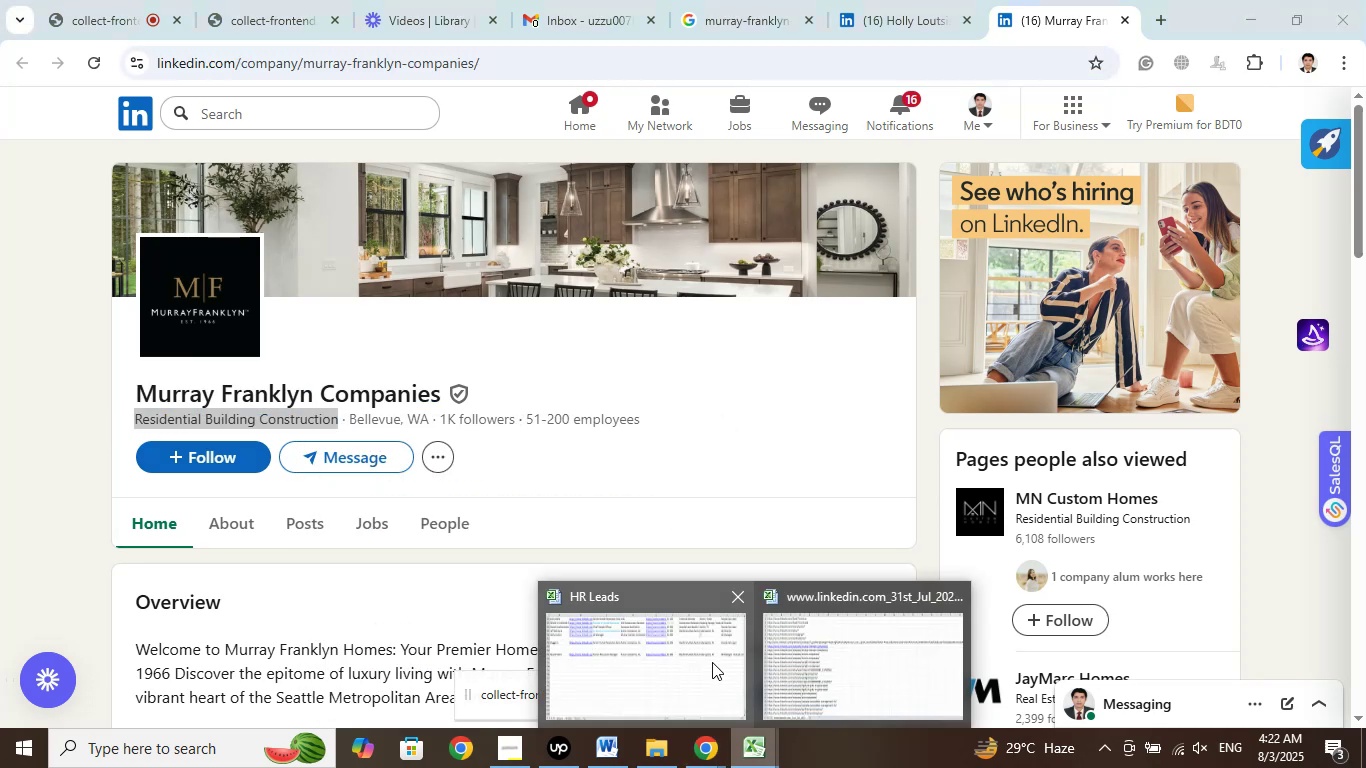 
left_click([712, 662])
 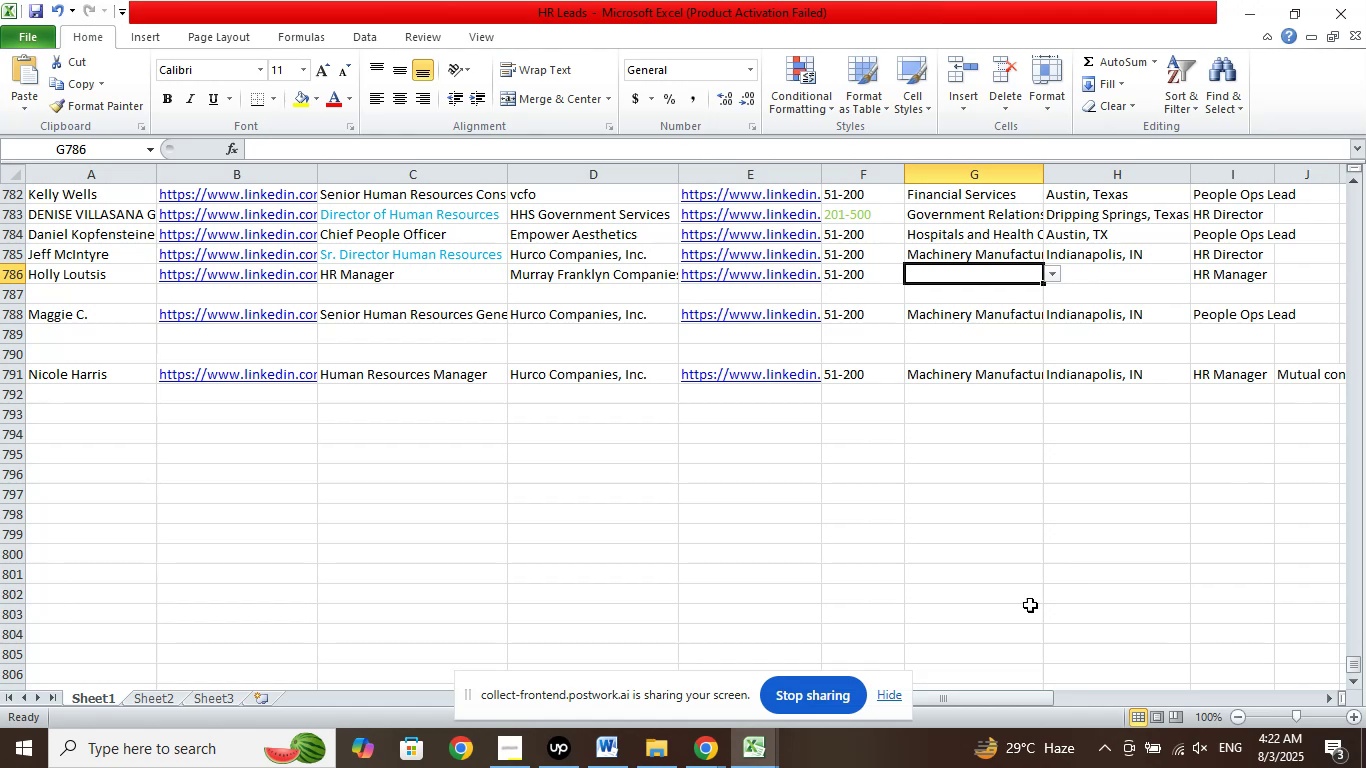 
left_click_drag(start_coordinate=[947, 694], to_coordinate=[1365, 658])
 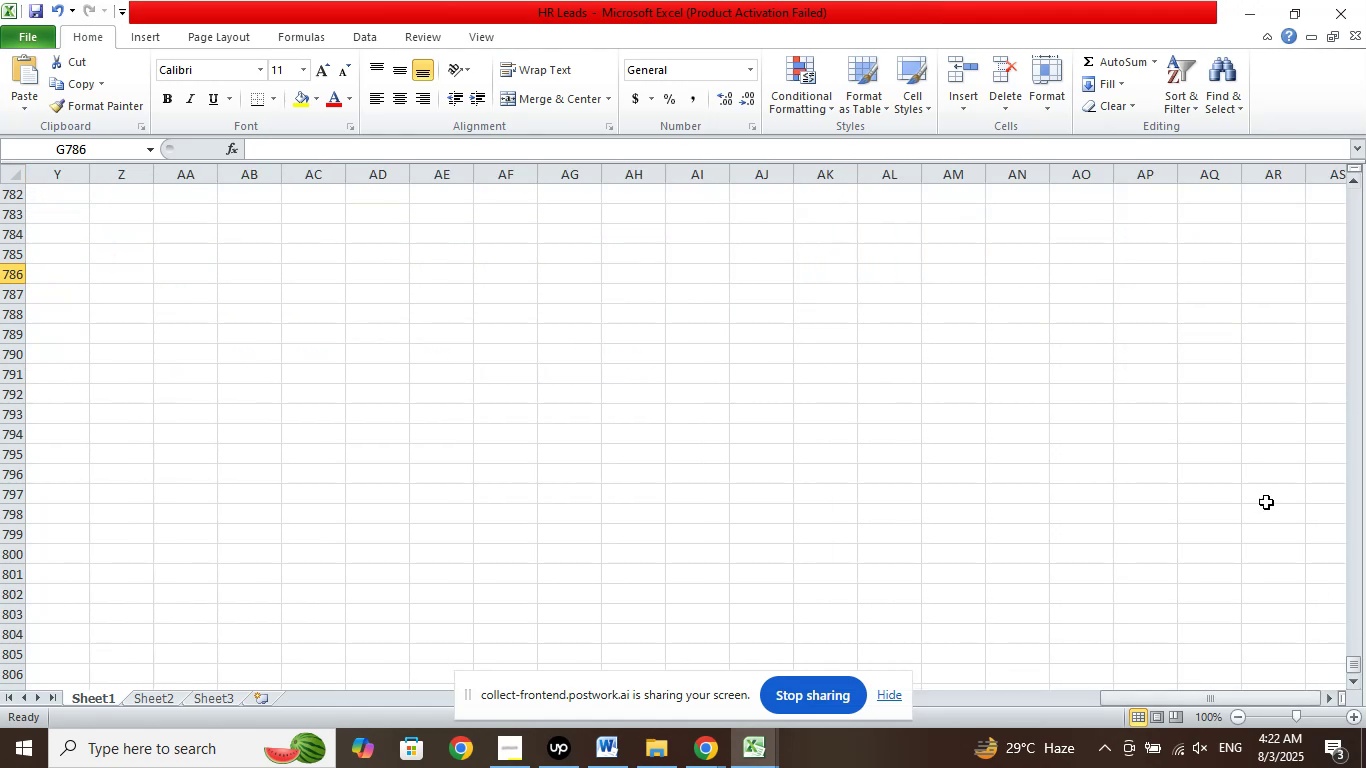 
scroll: coordinate [1292, 410], scroll_direction: up, amount: 26.0
 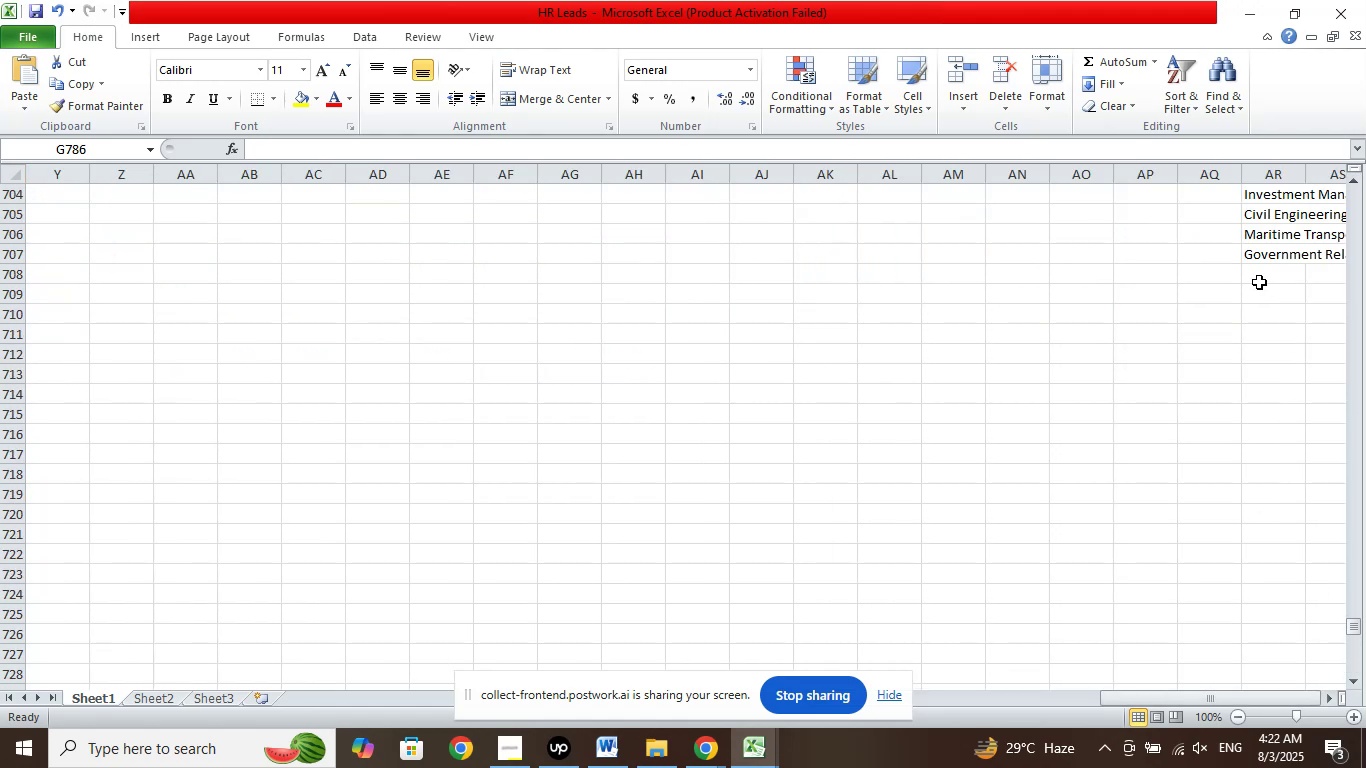 
left_click([1259, 282])
 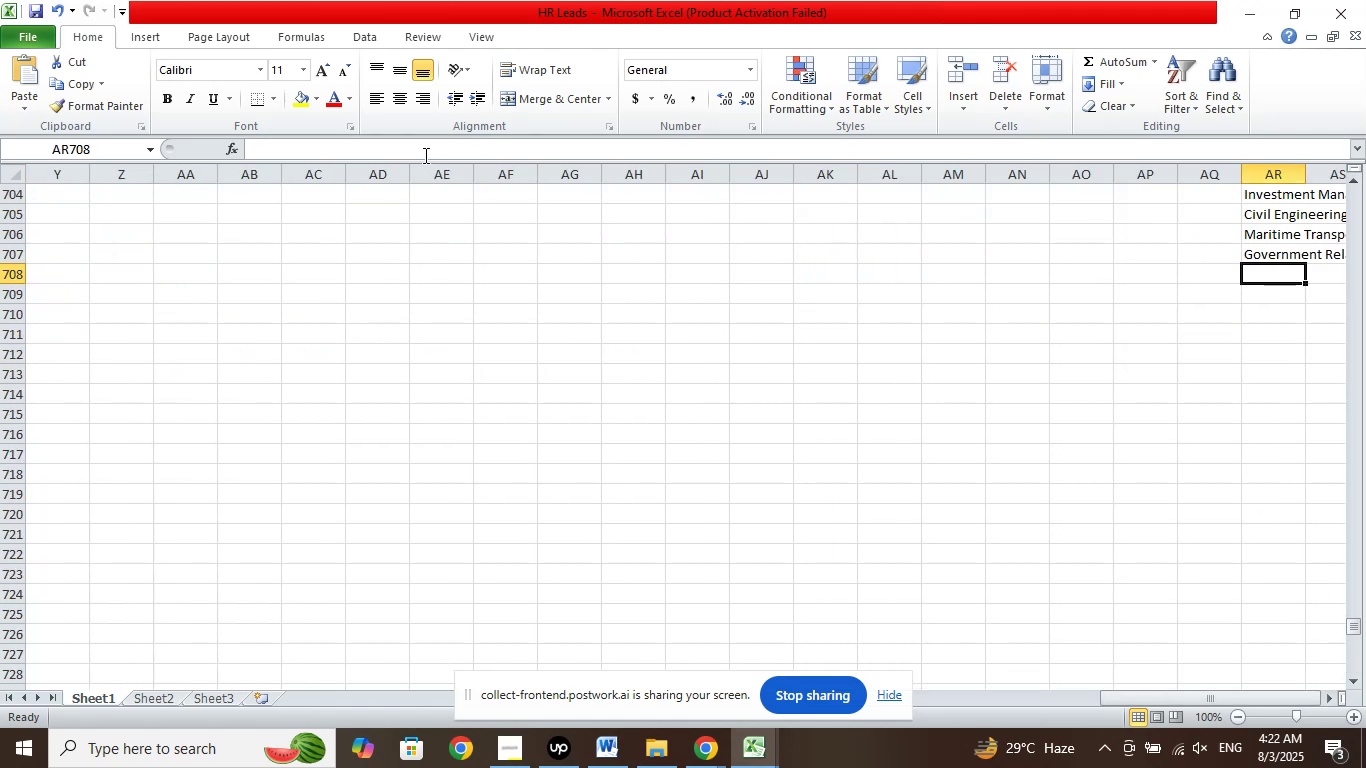 
left_click([423, 154])
 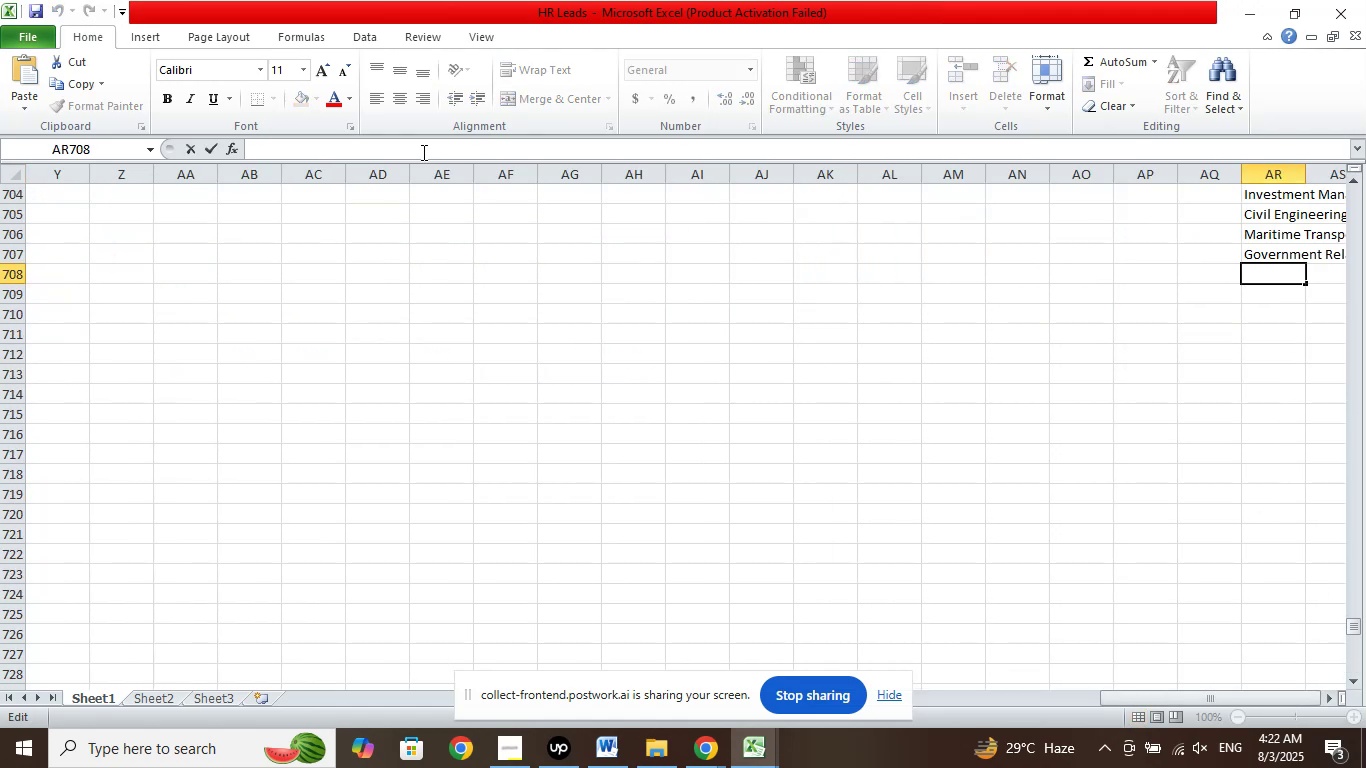 
right_click([422, 152])
 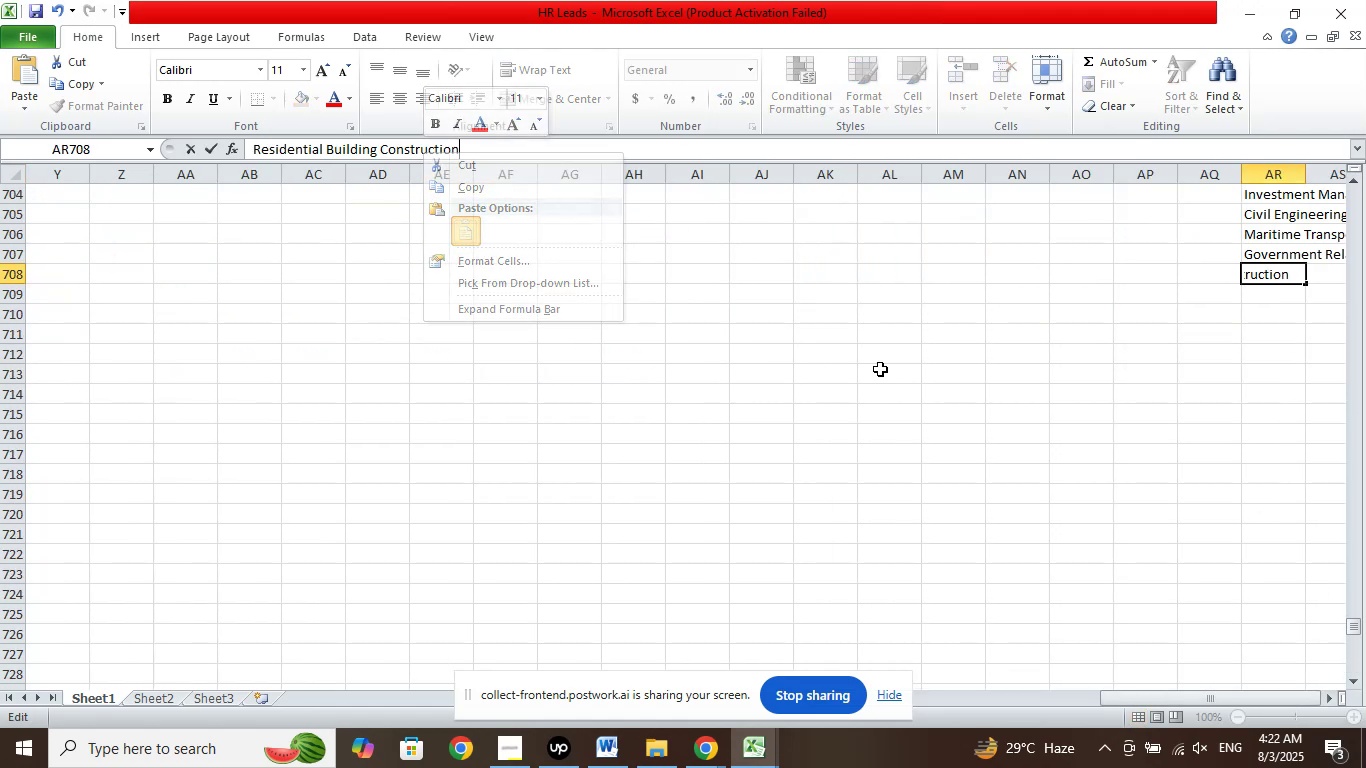 
left_click([1101, 373])
 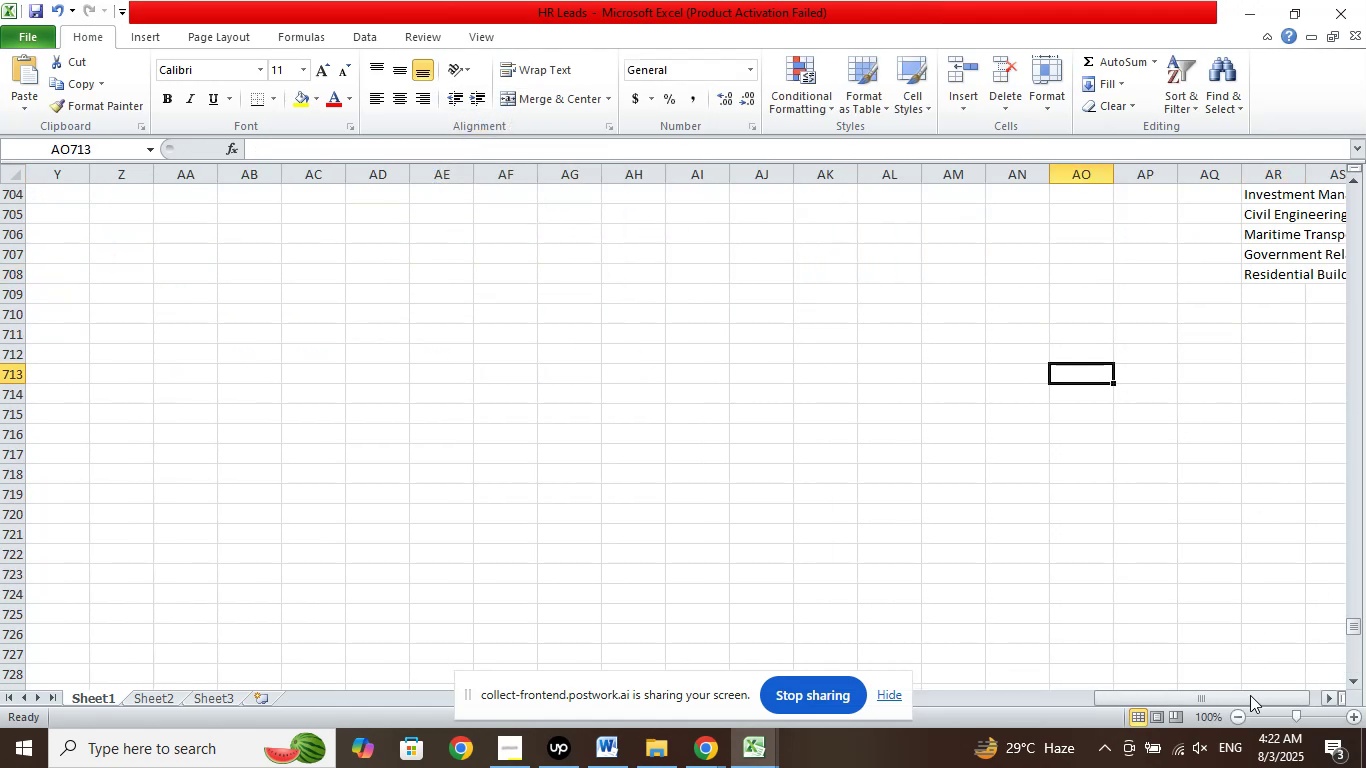 
left_click_drag(start_coordinate=[1234, 698], to_coordinate=[707, 645])
 